 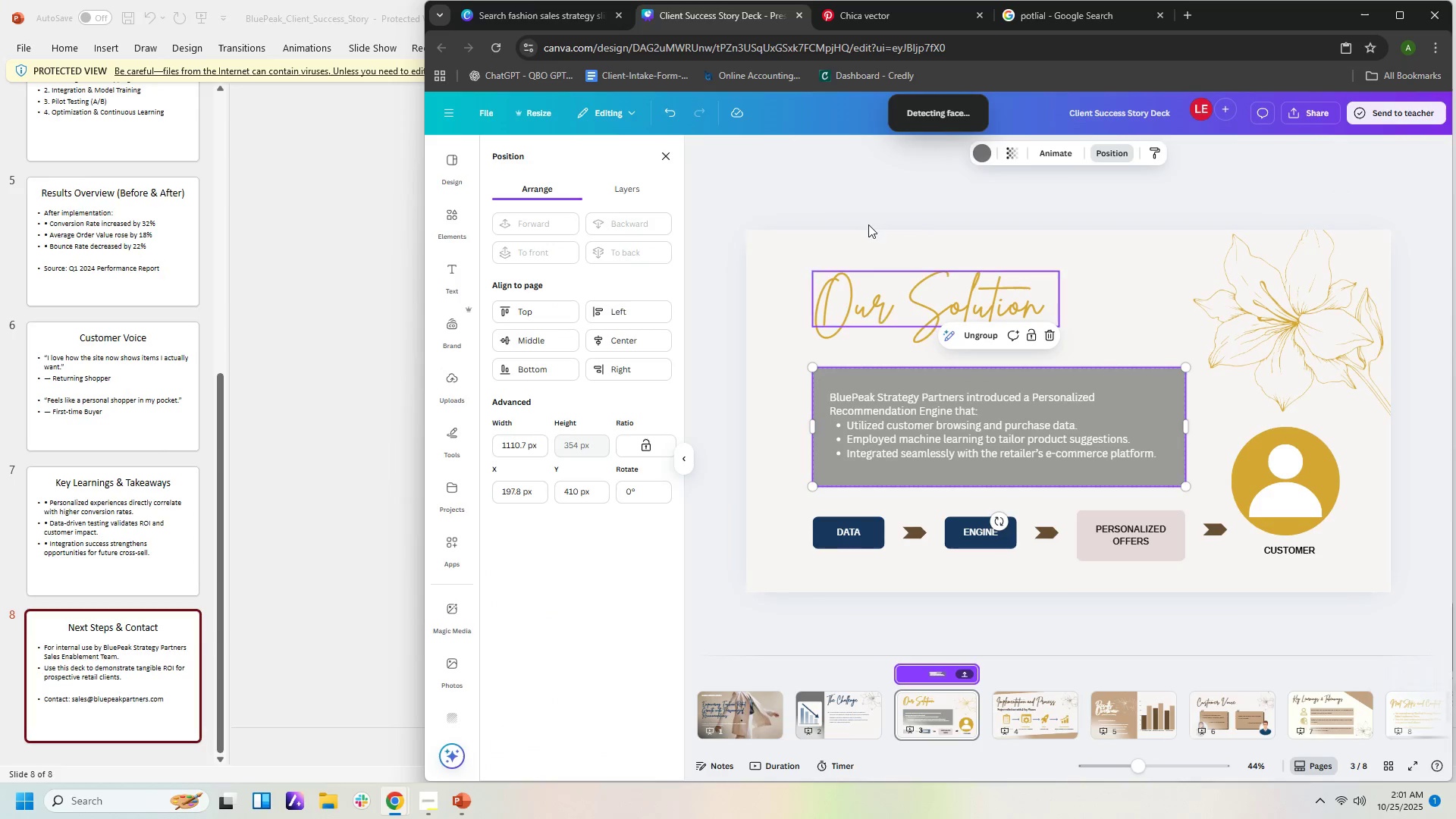 
left_click([981, 153])
 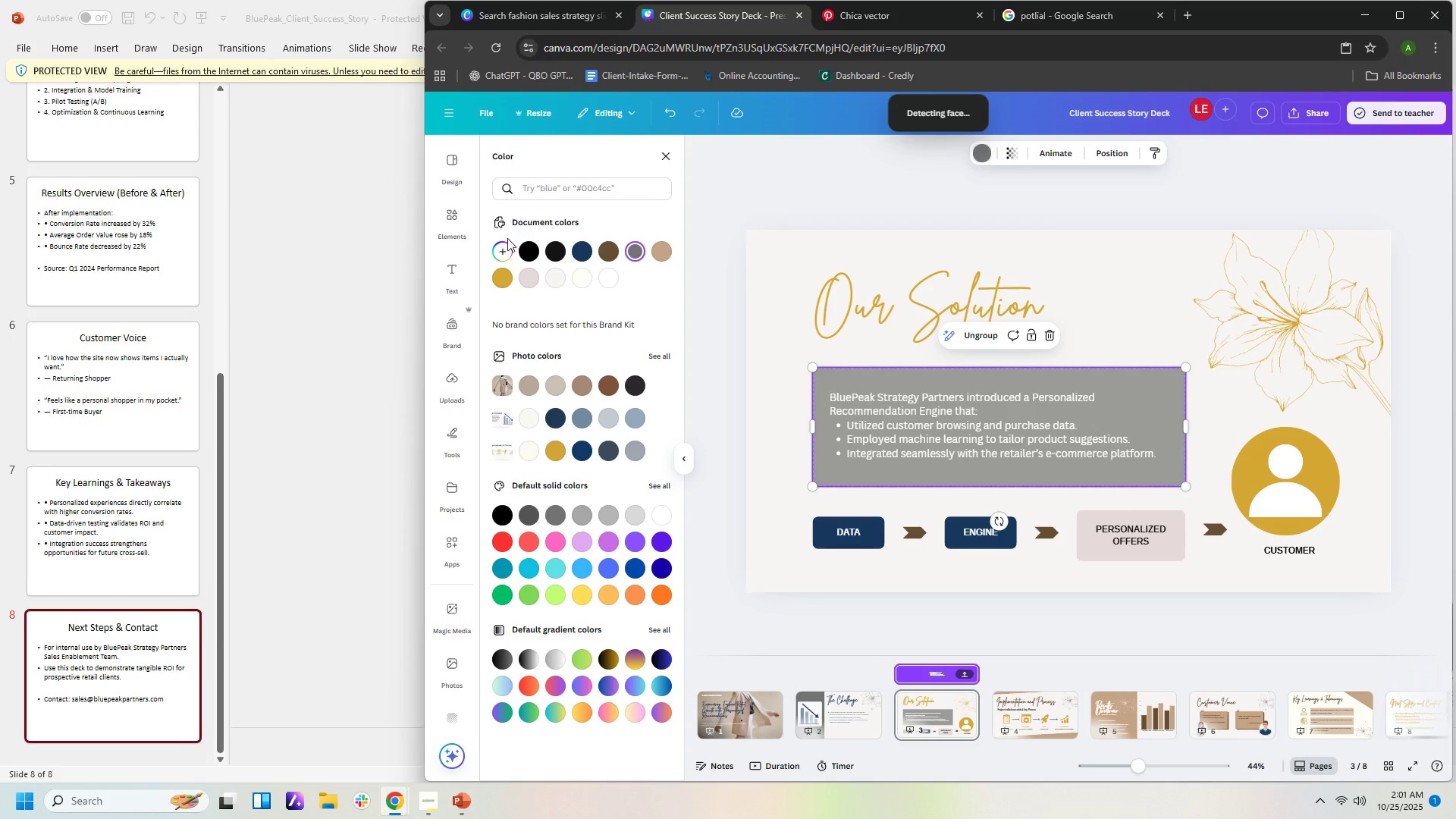 
left_click([507, 252])
 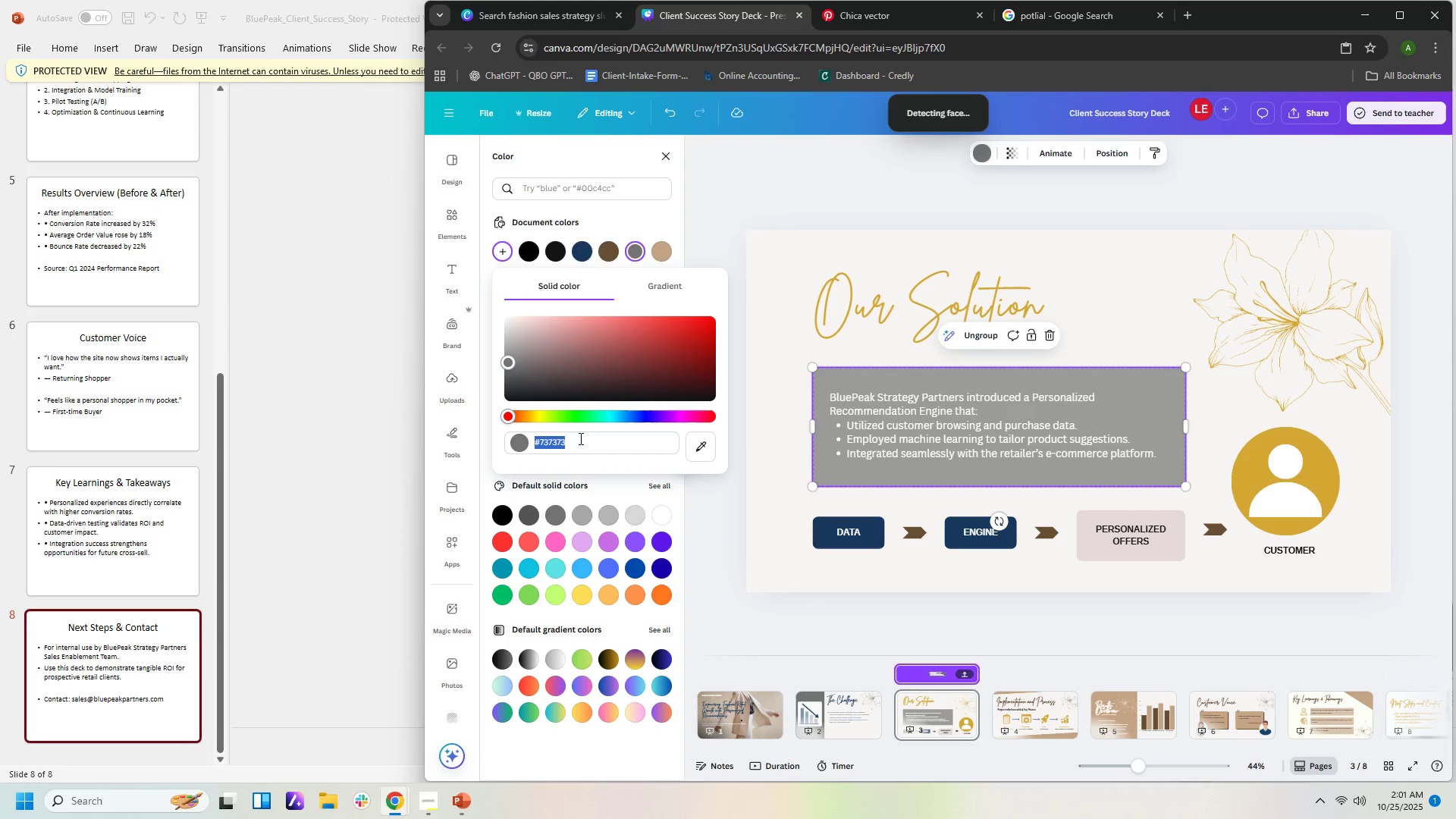 
left_click([577, 441])
 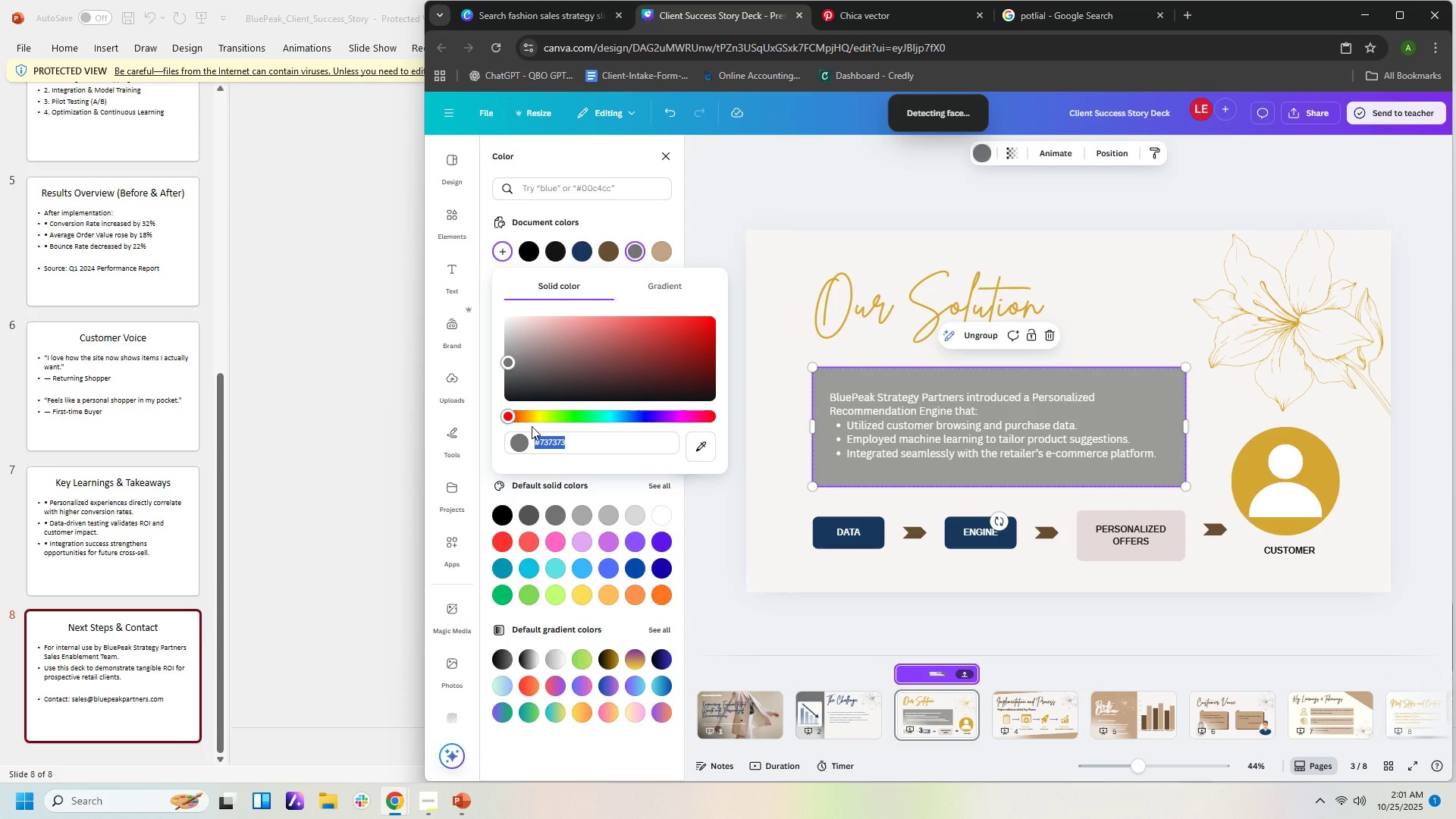 
key(Control+V)
 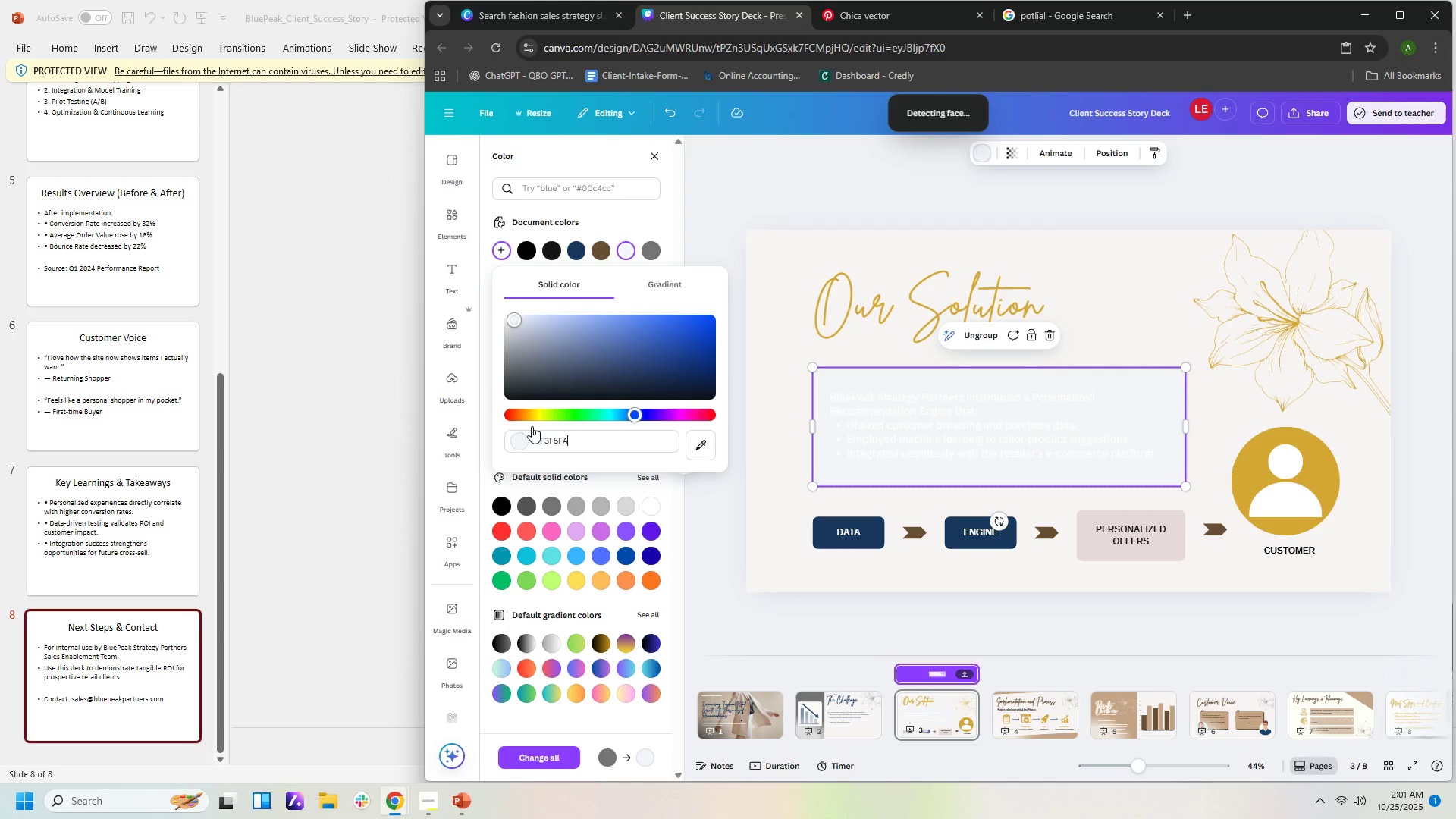 
key(Enter)
 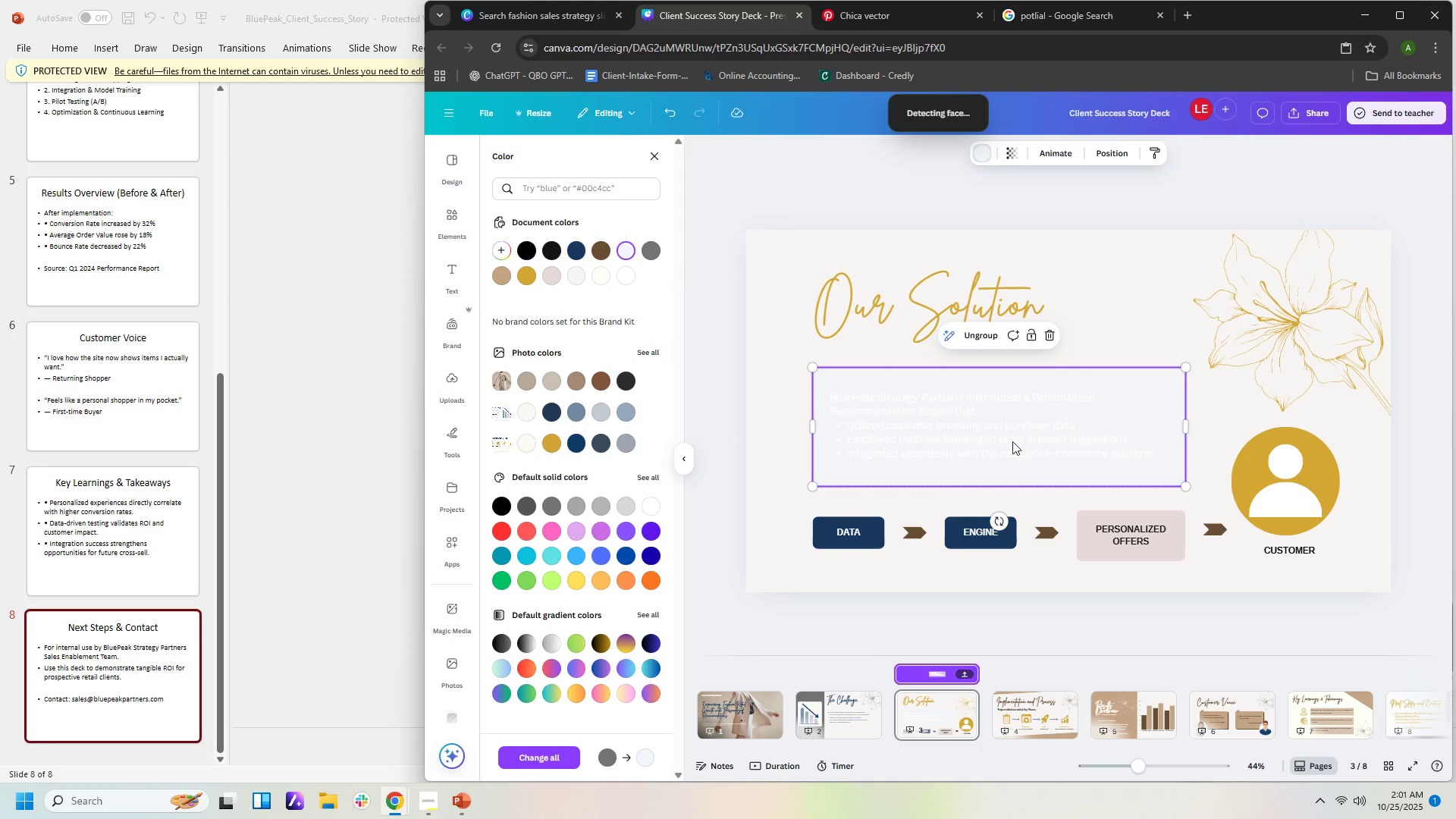 
left_click([990, 417])
 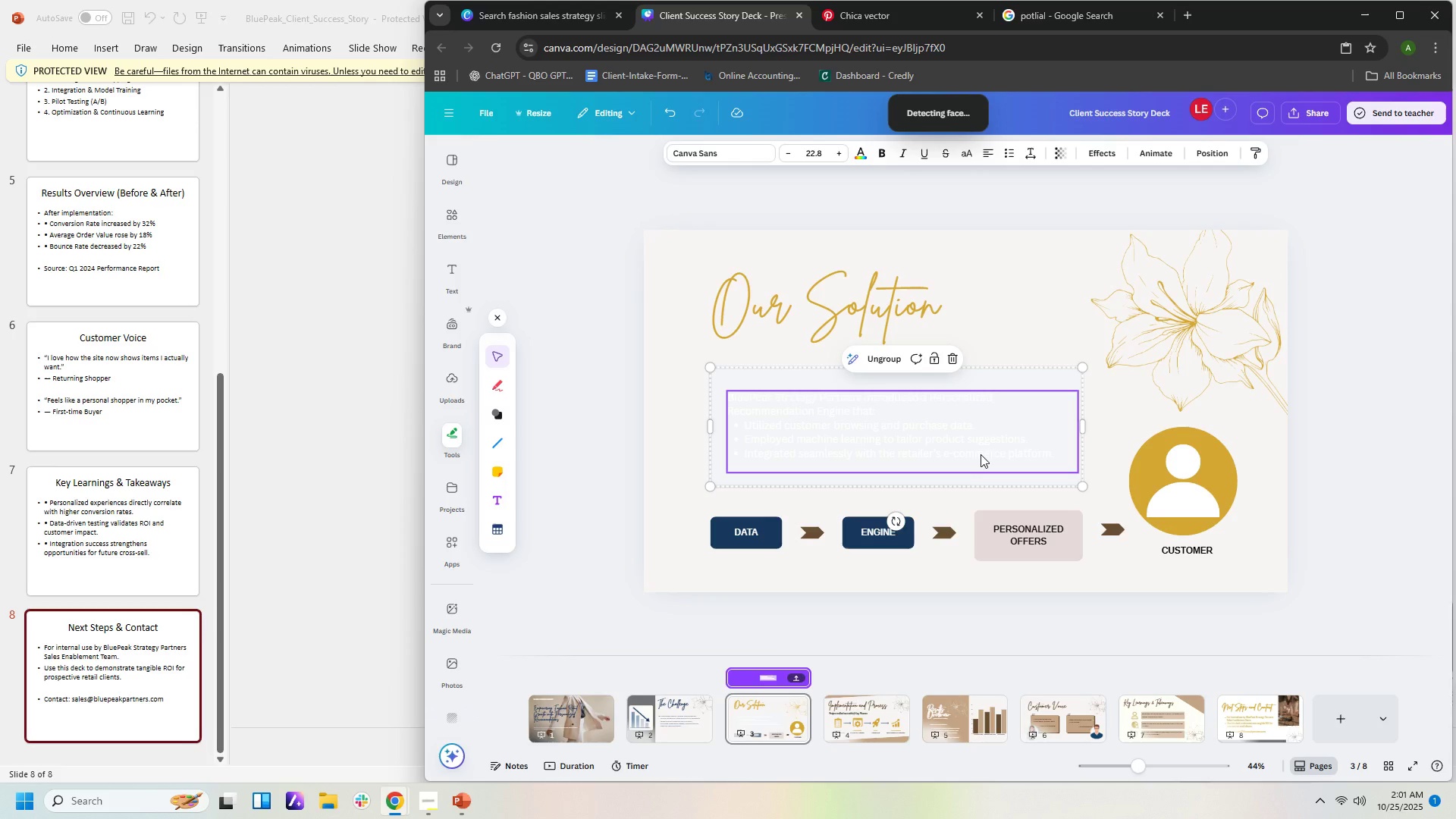 
double_click([980, 453])
 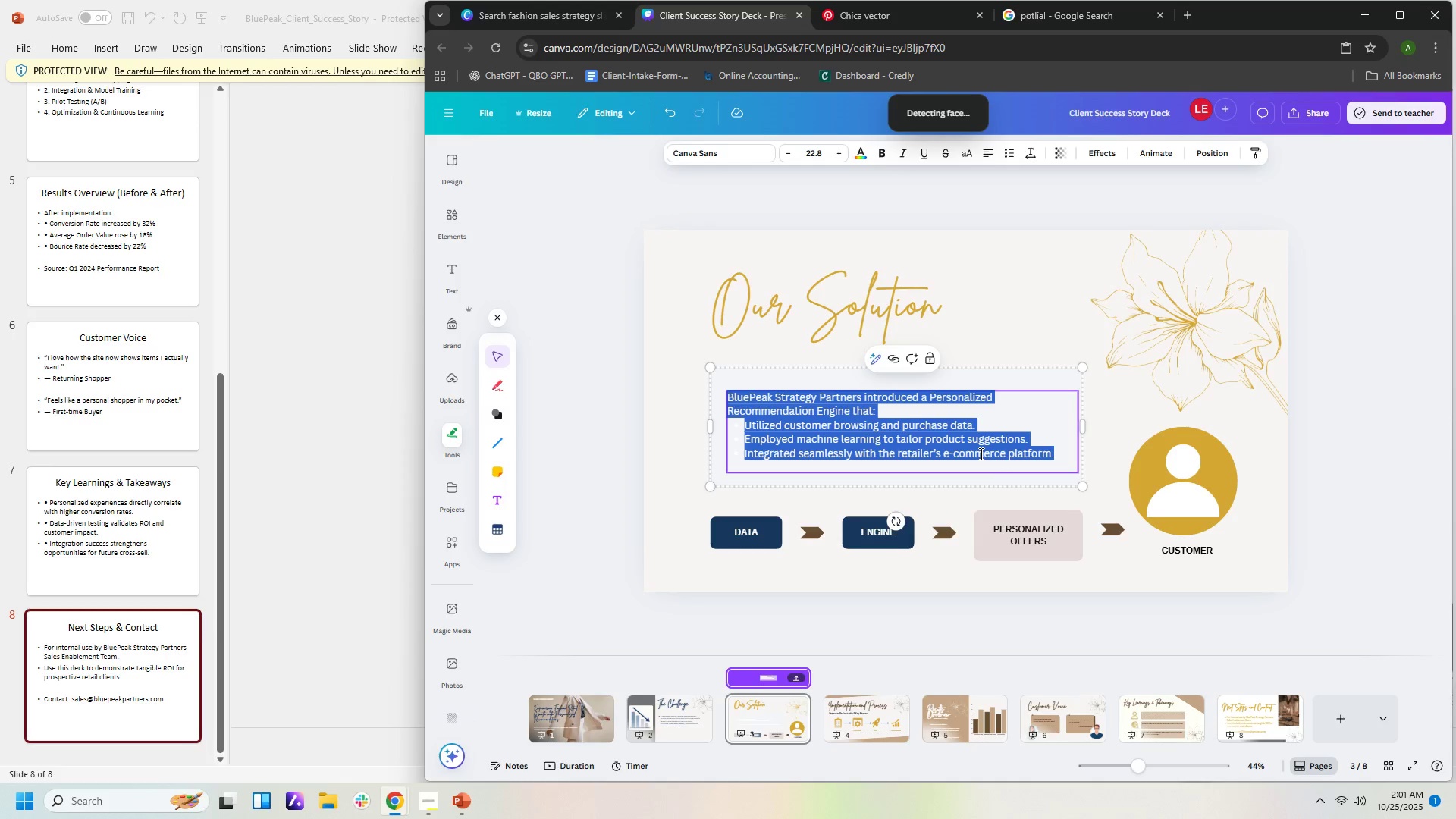 
key(Control+A)
 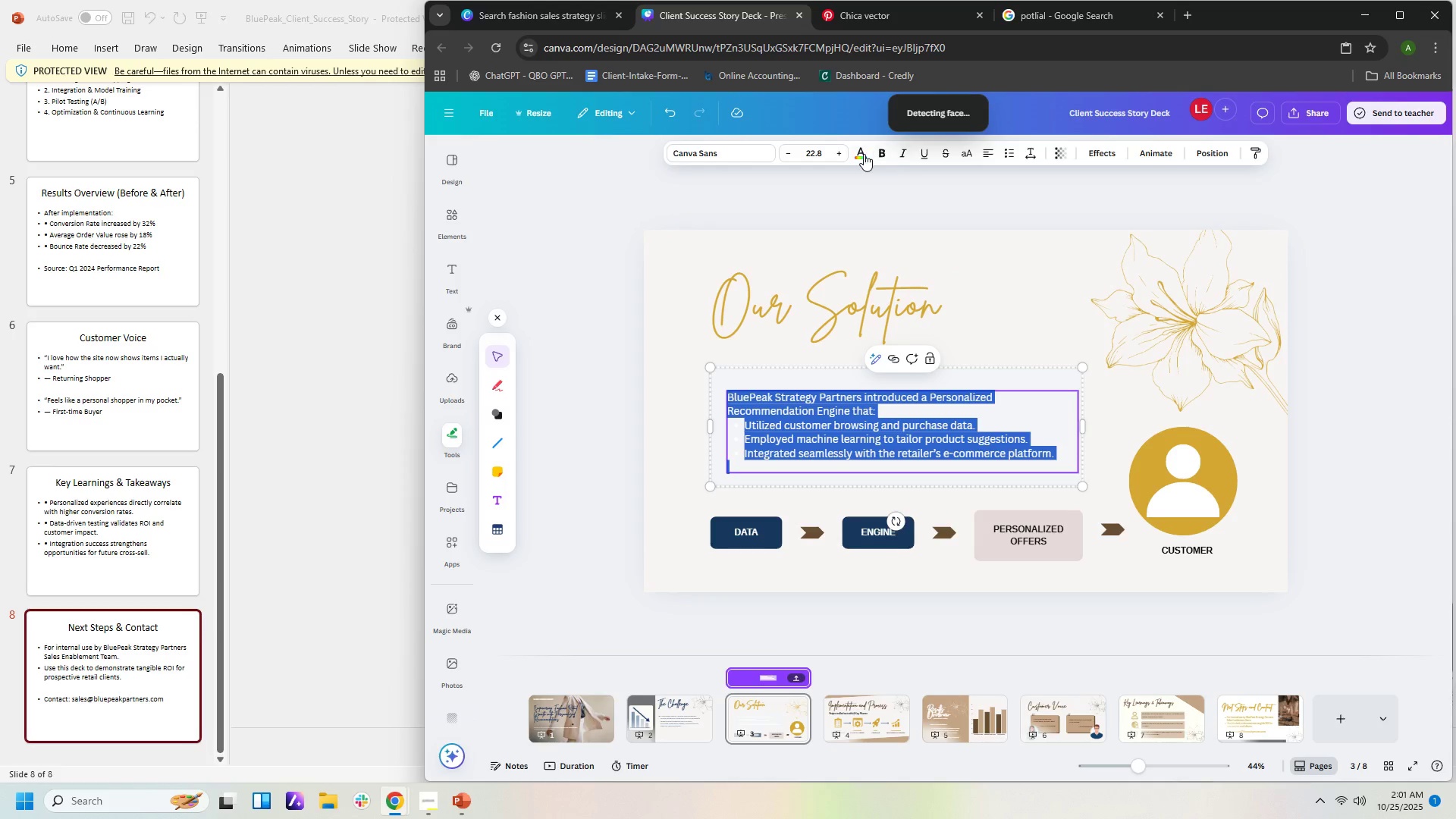 
left_click([861, 155])
 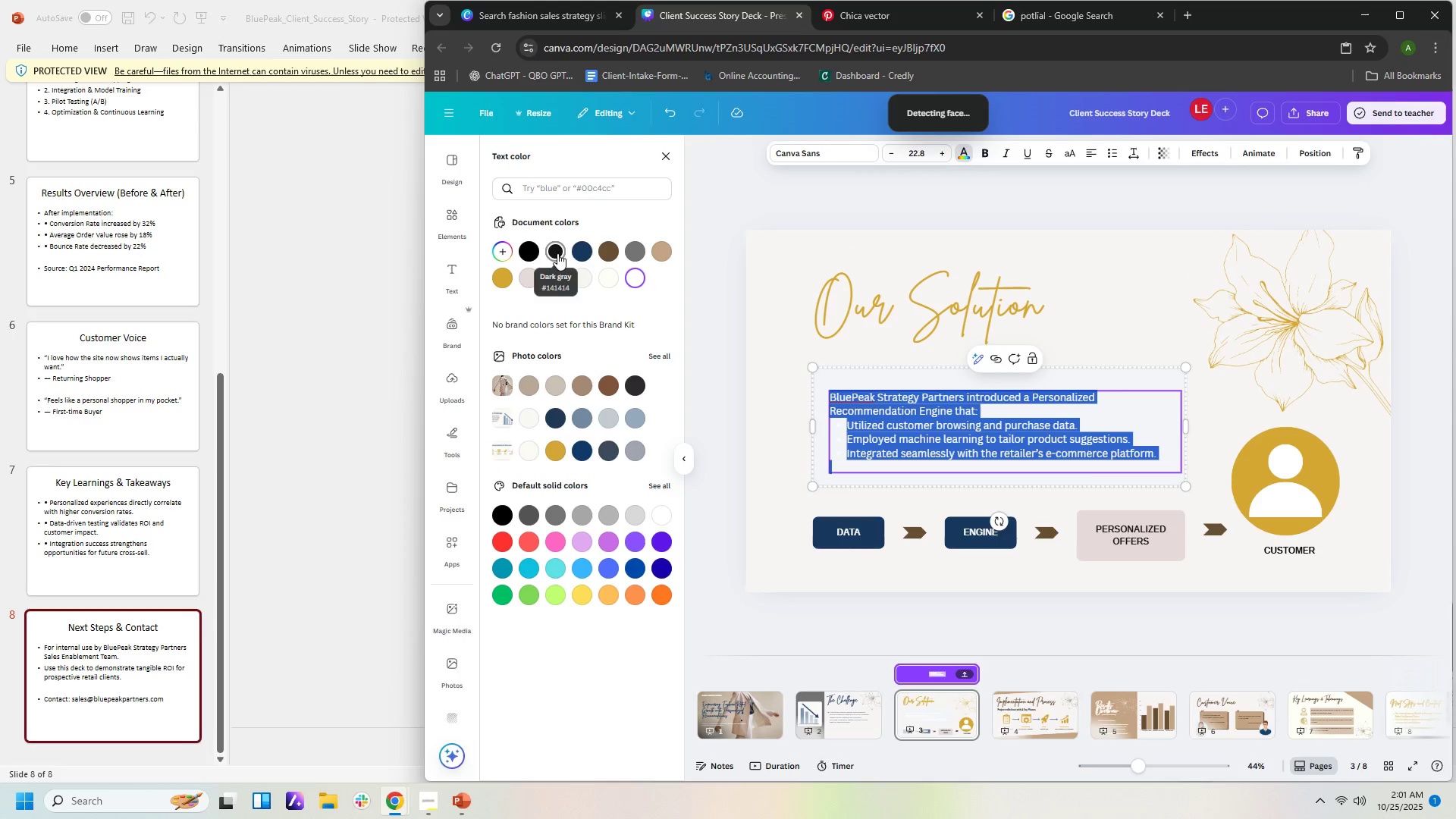 
left_click([577, 253])
 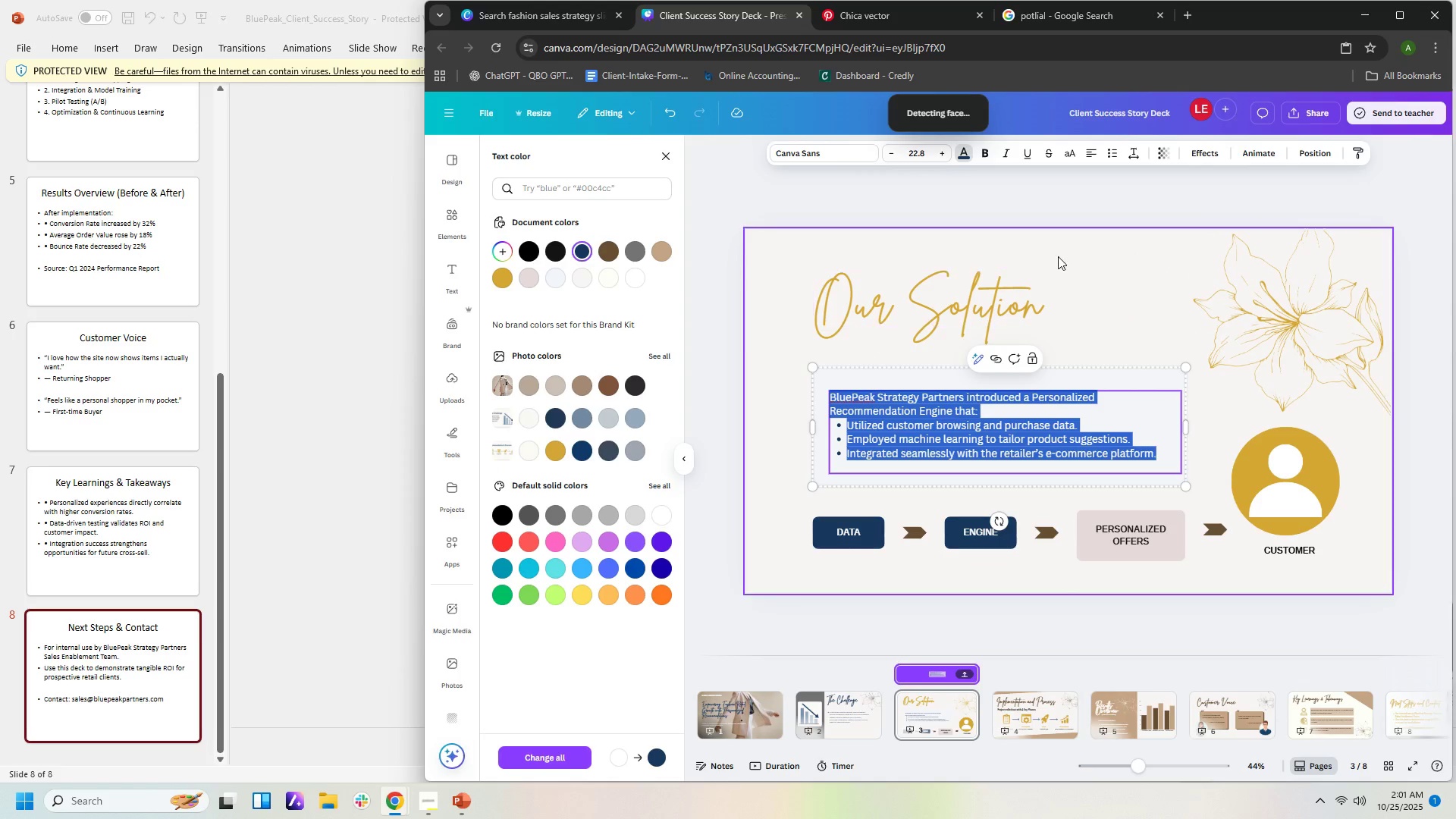 
left_click([1059, 255])
 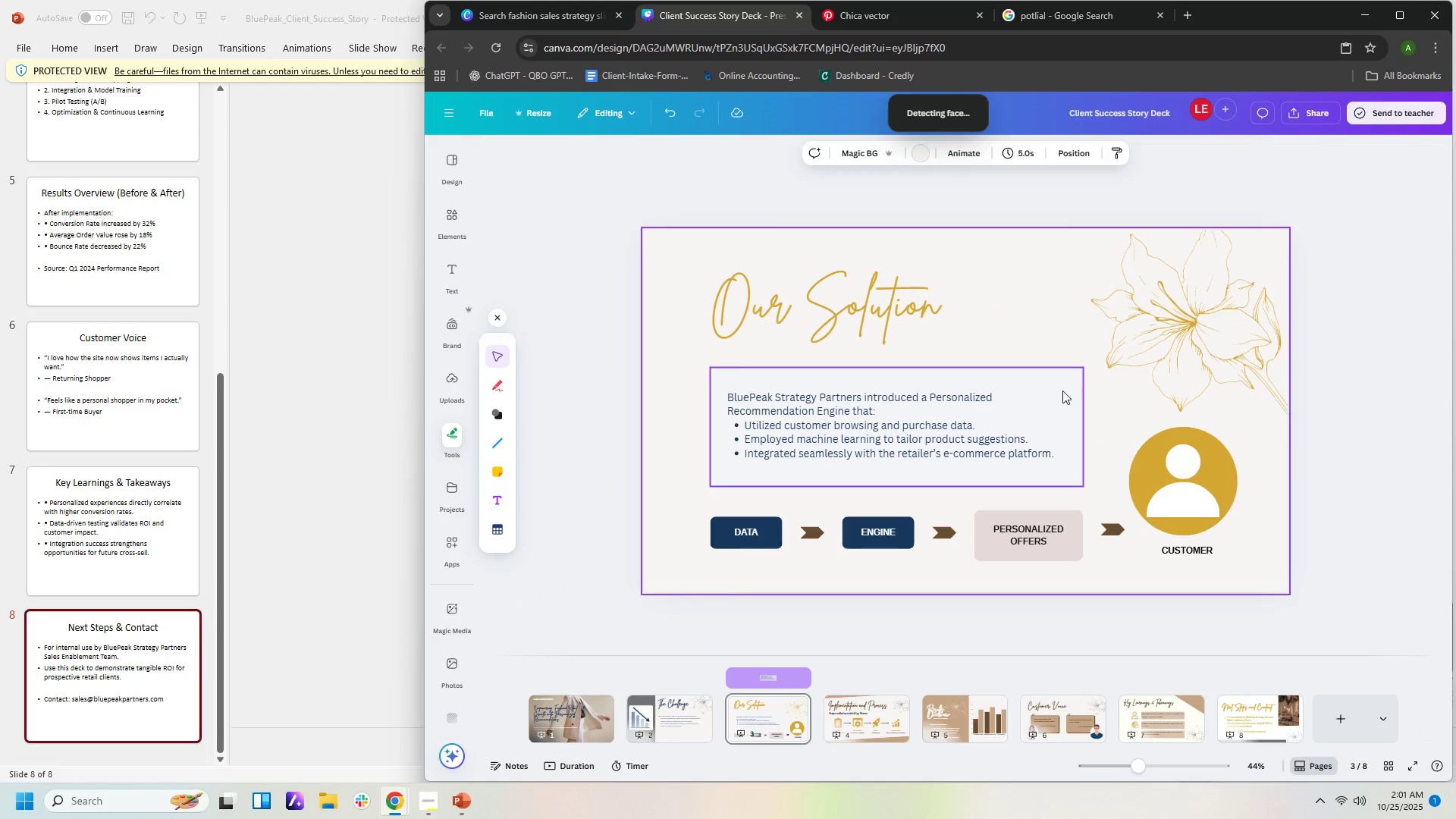 
left_click([1062, 391])
 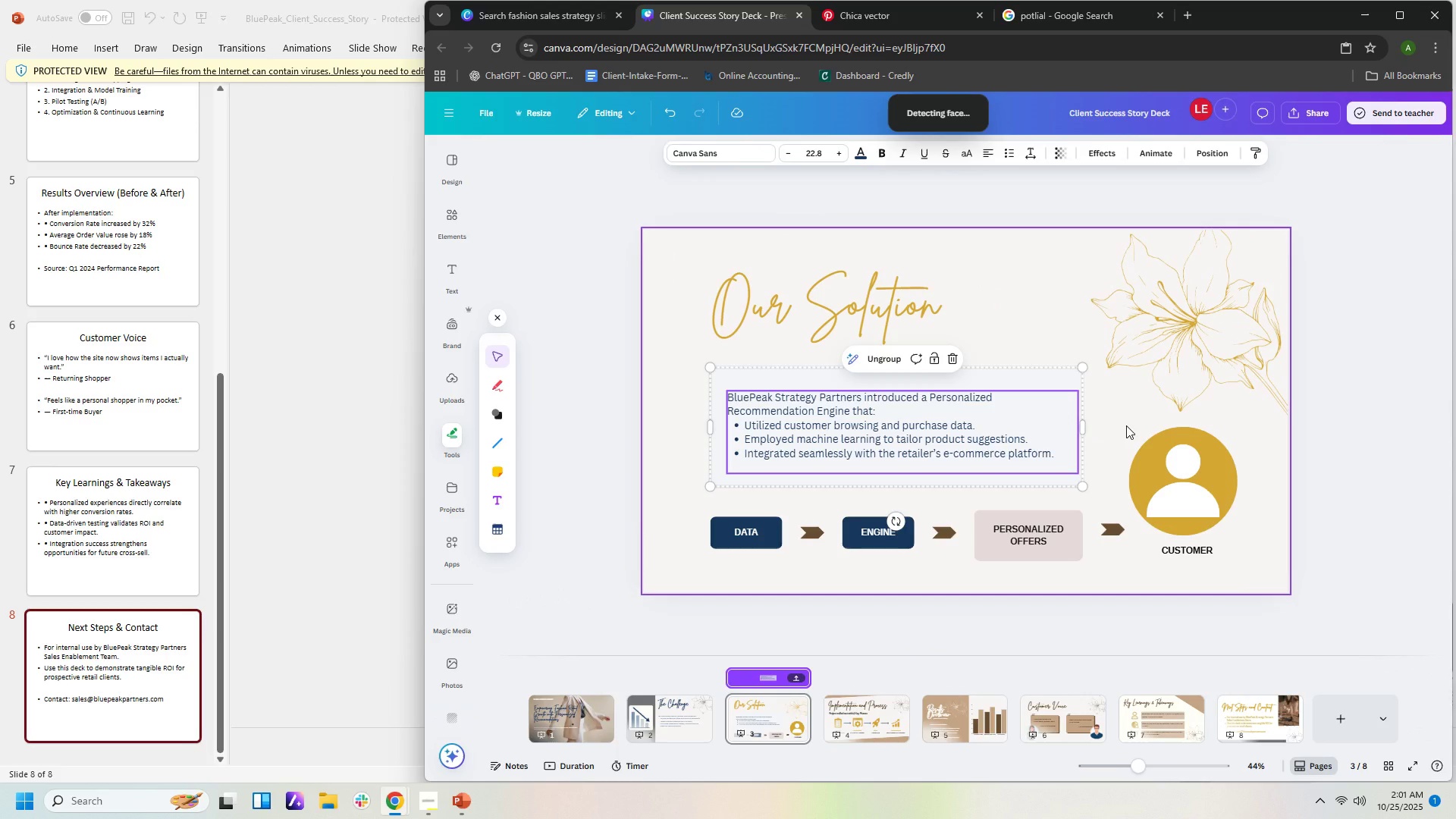 
left_click([1126, 425])
 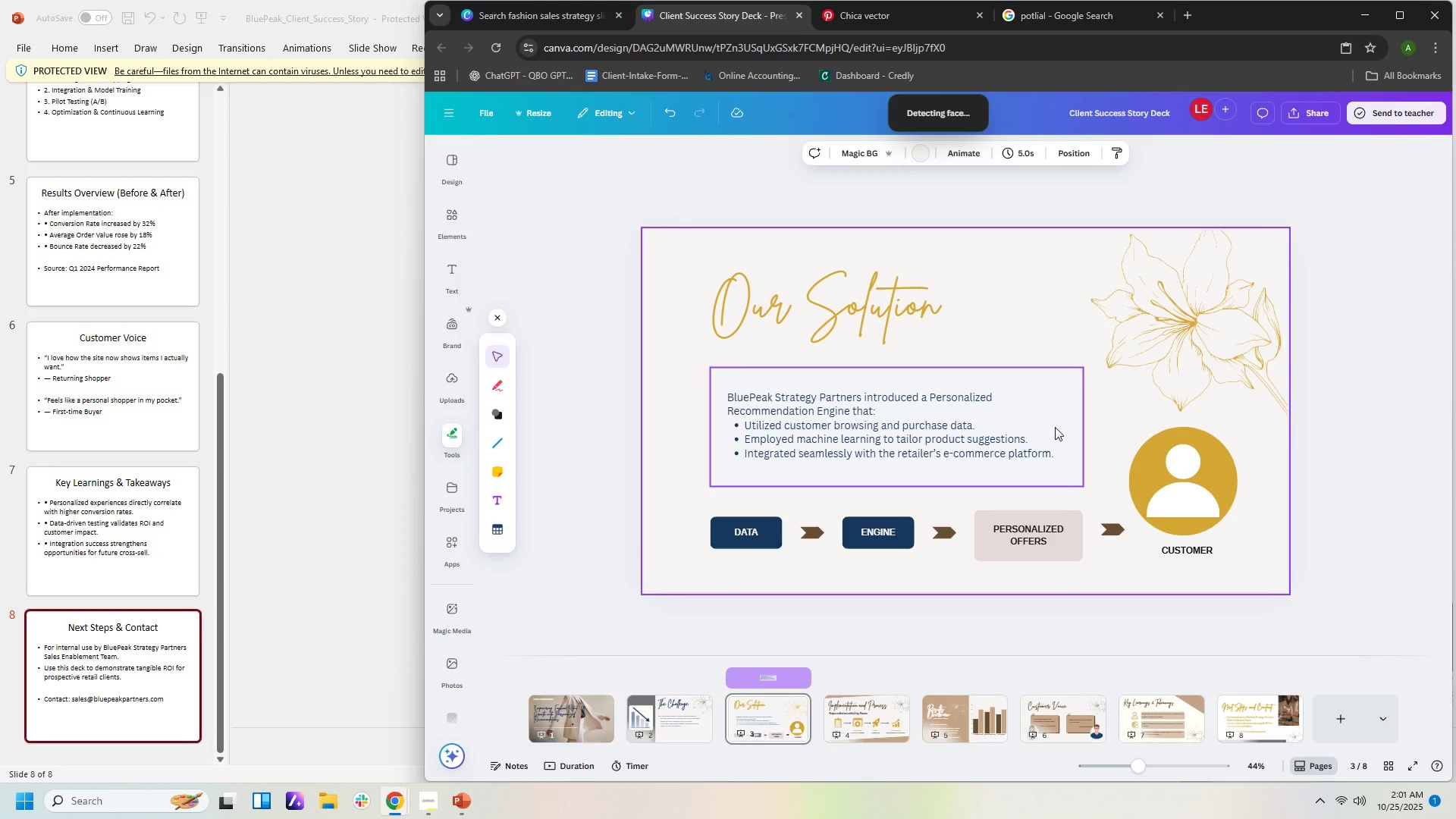 
left_click([1067, 522])
 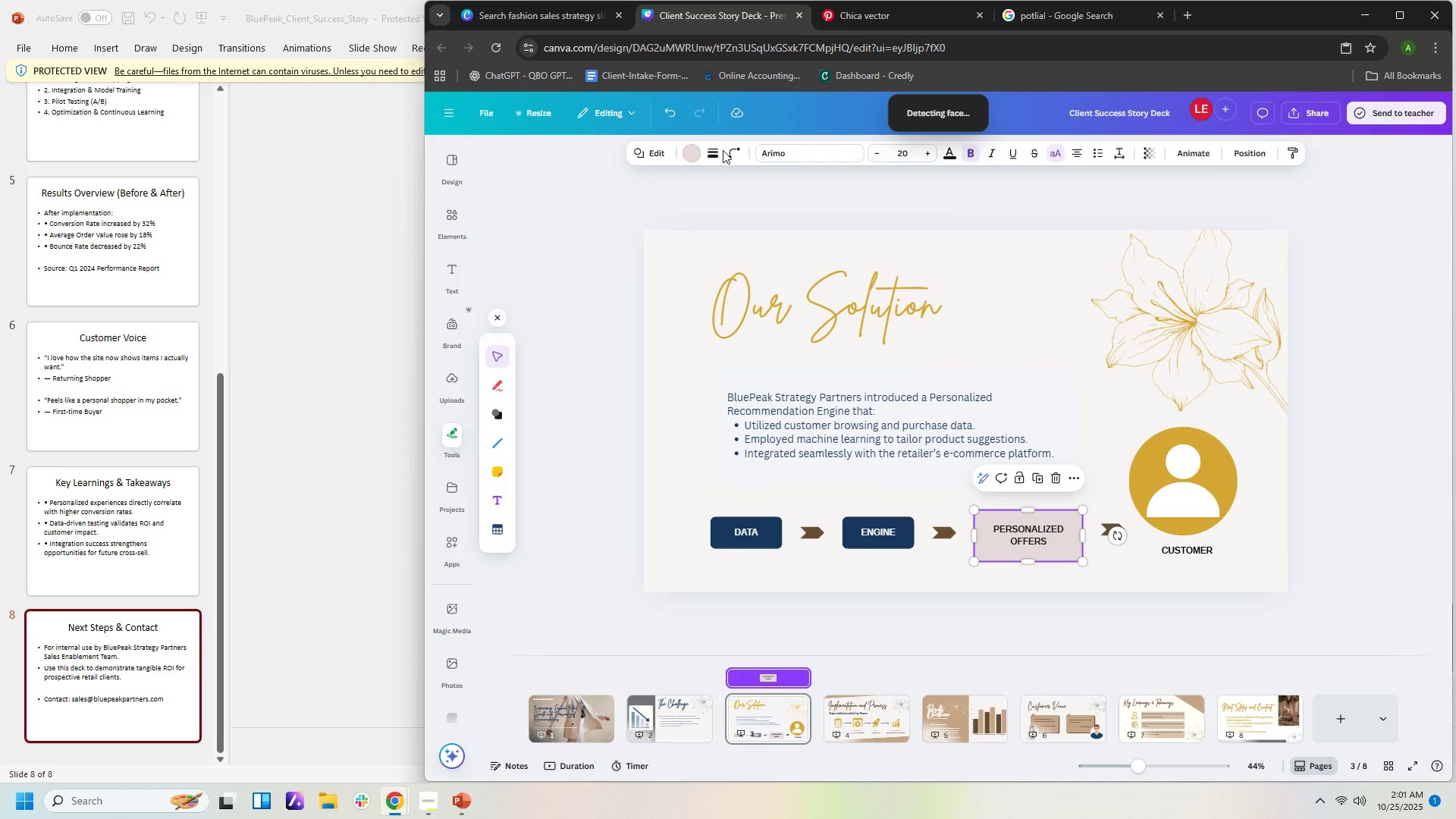 
left_click([692, 158])
 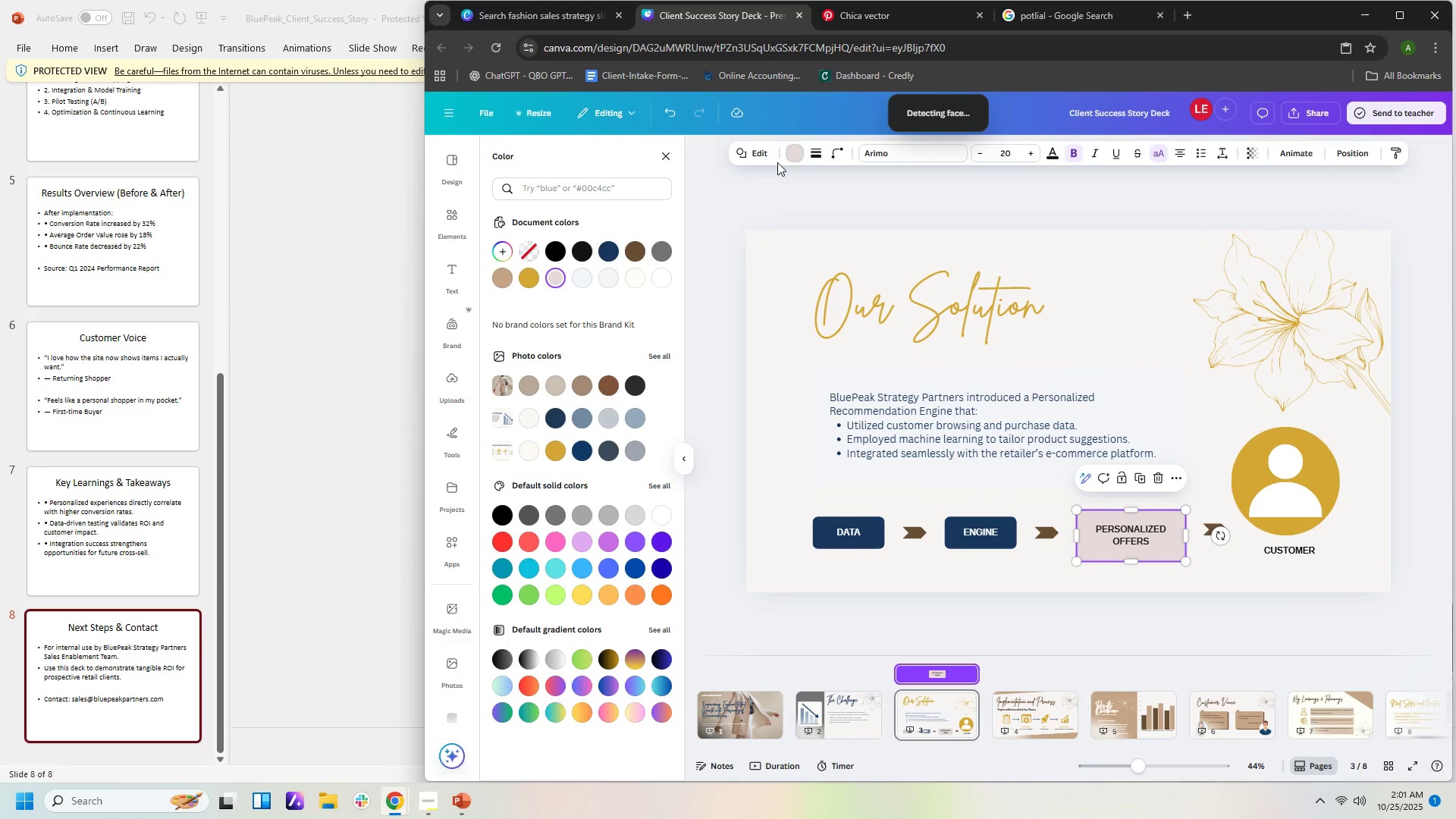 
left_click([792, 154])
 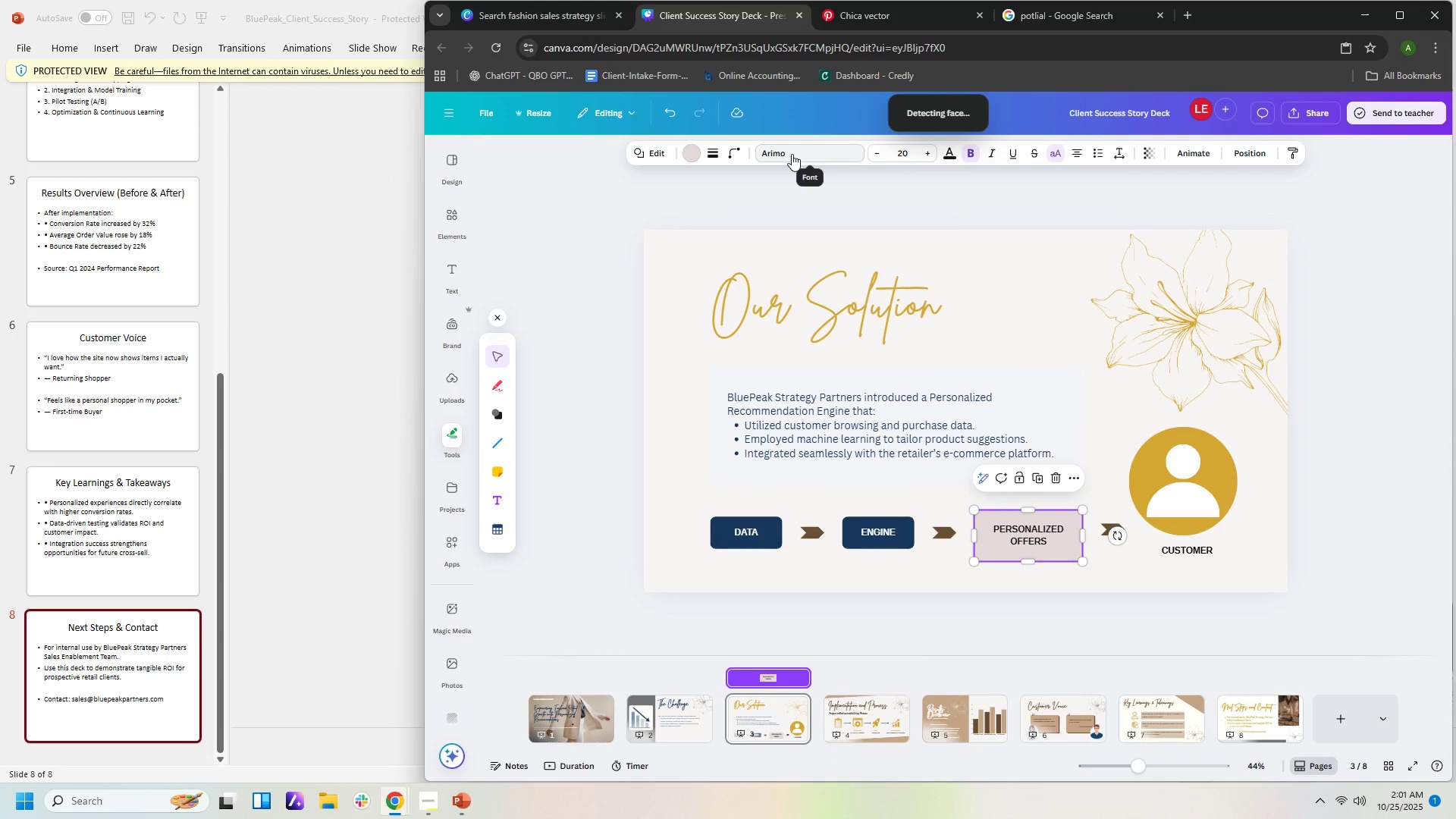 
left_click([792, 154])
 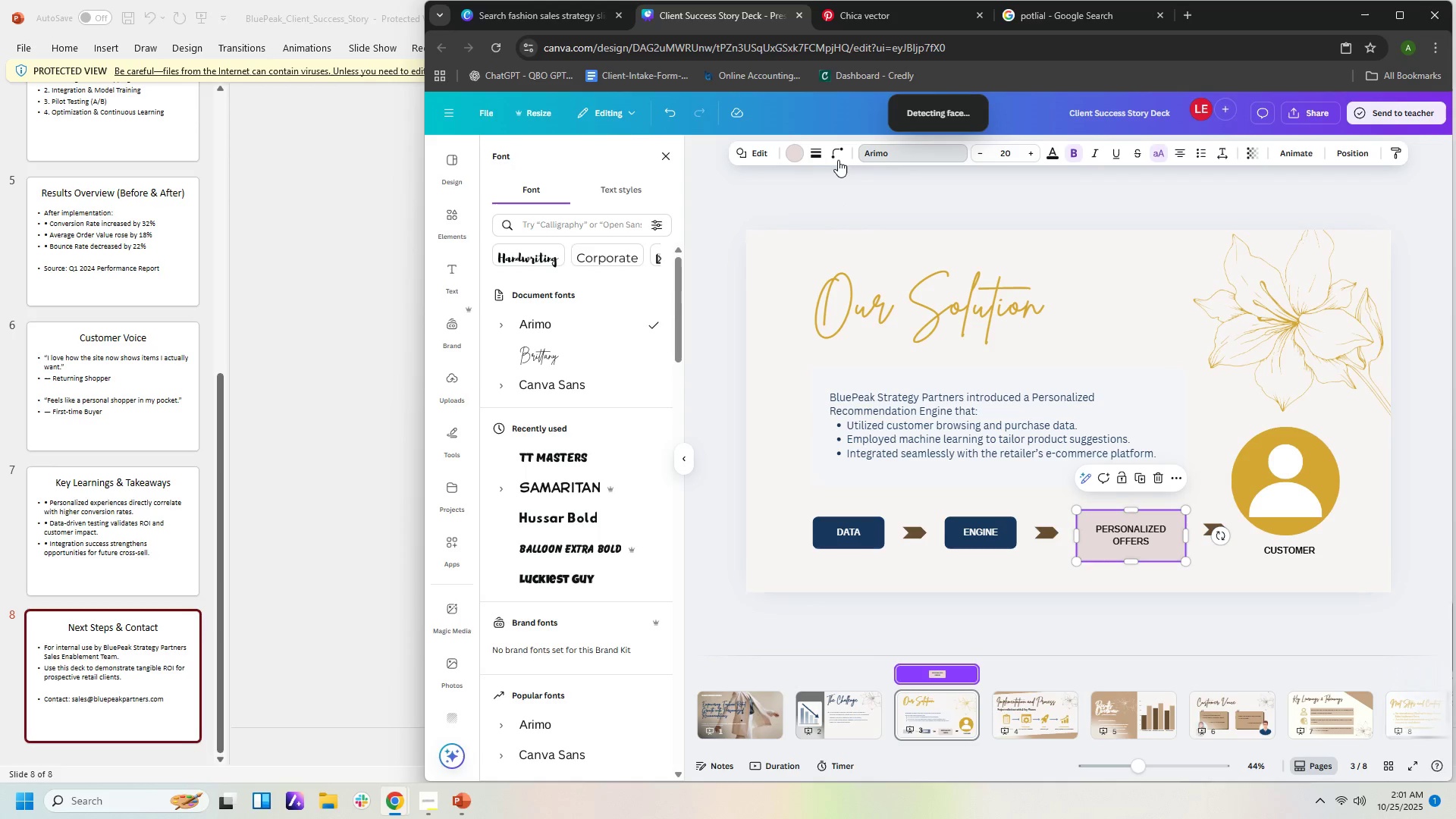 
left_click([793, 155])
 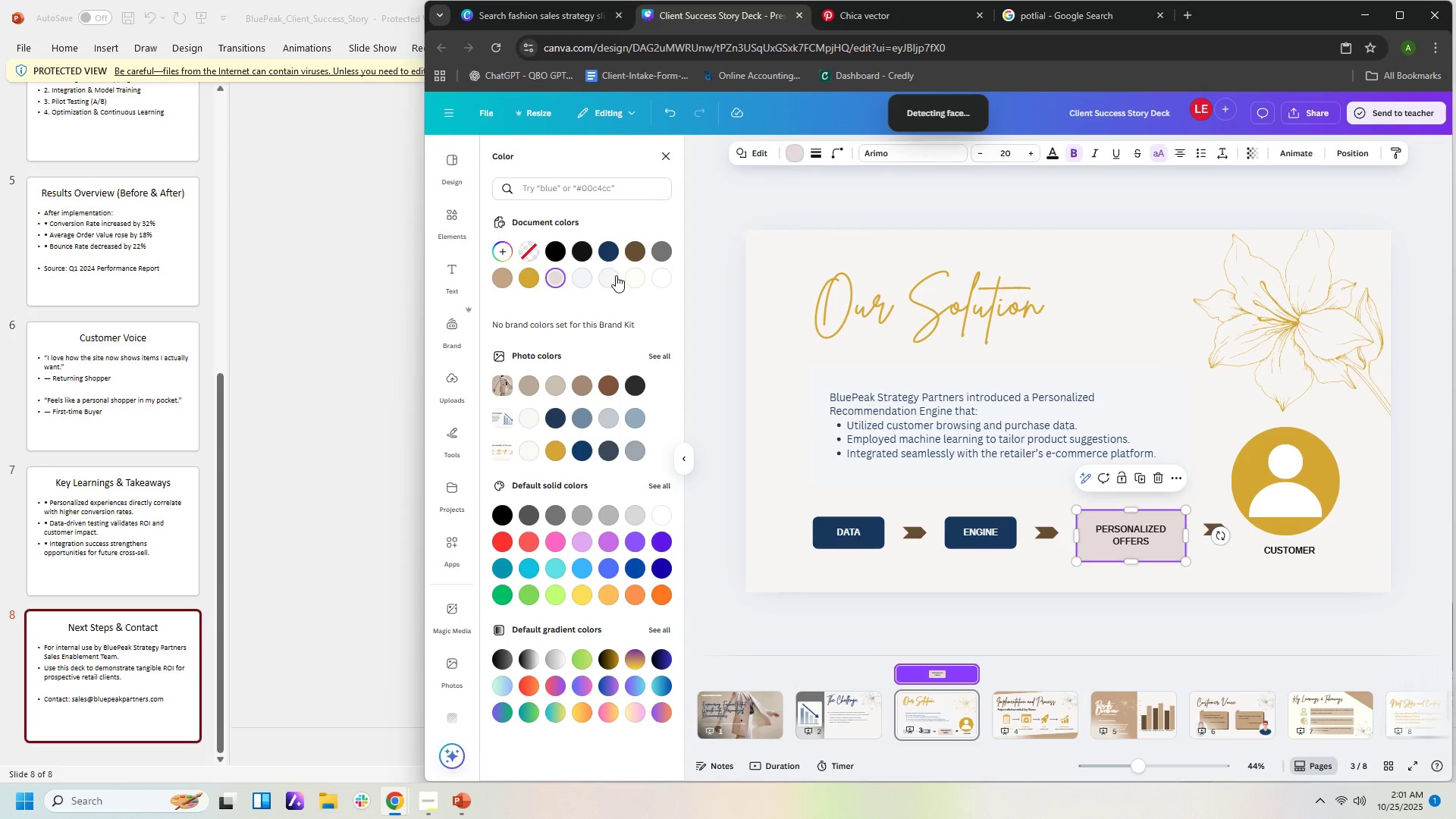 
left_click([585, 279])
 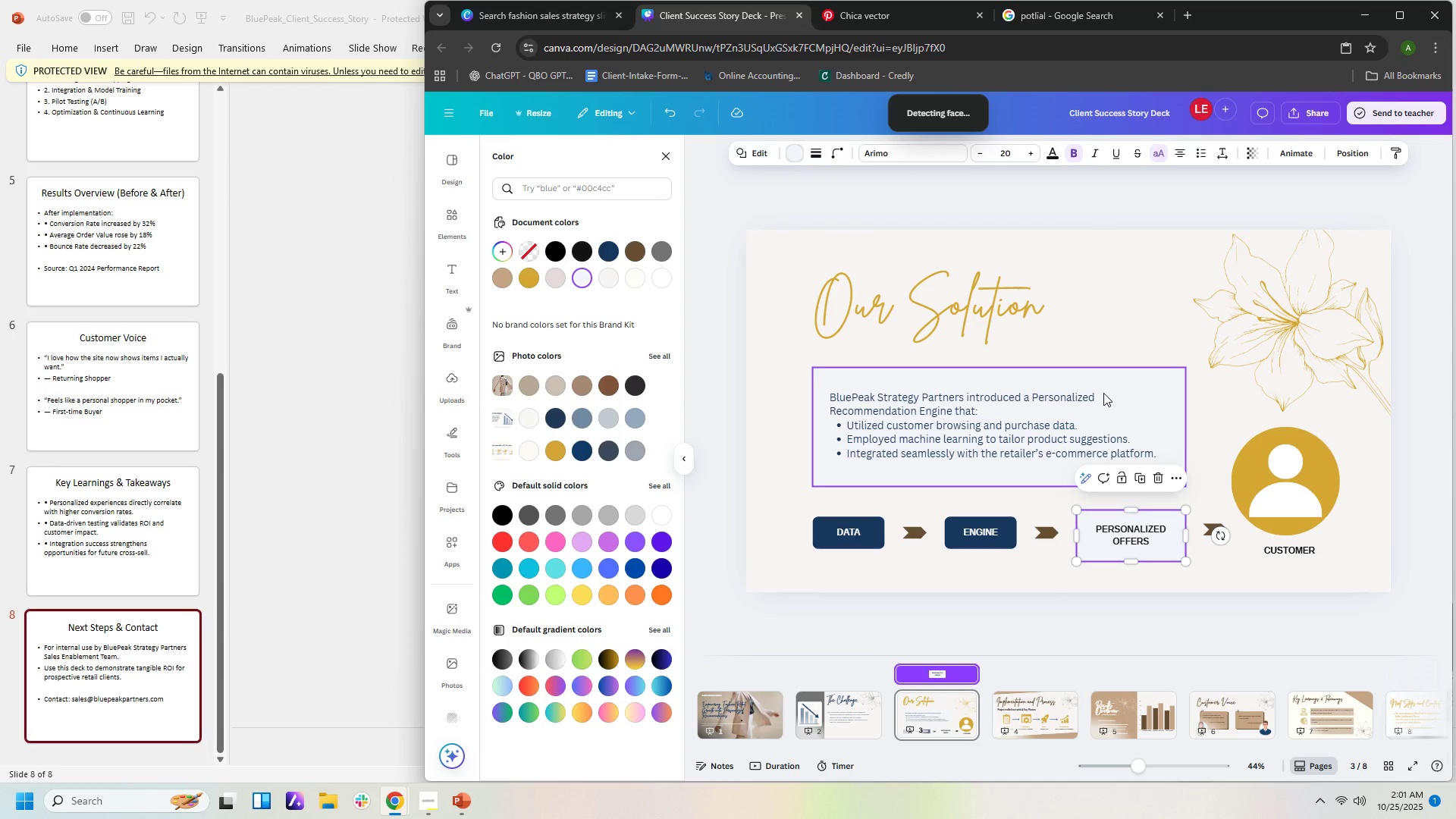 
left_click([1103, 393])
 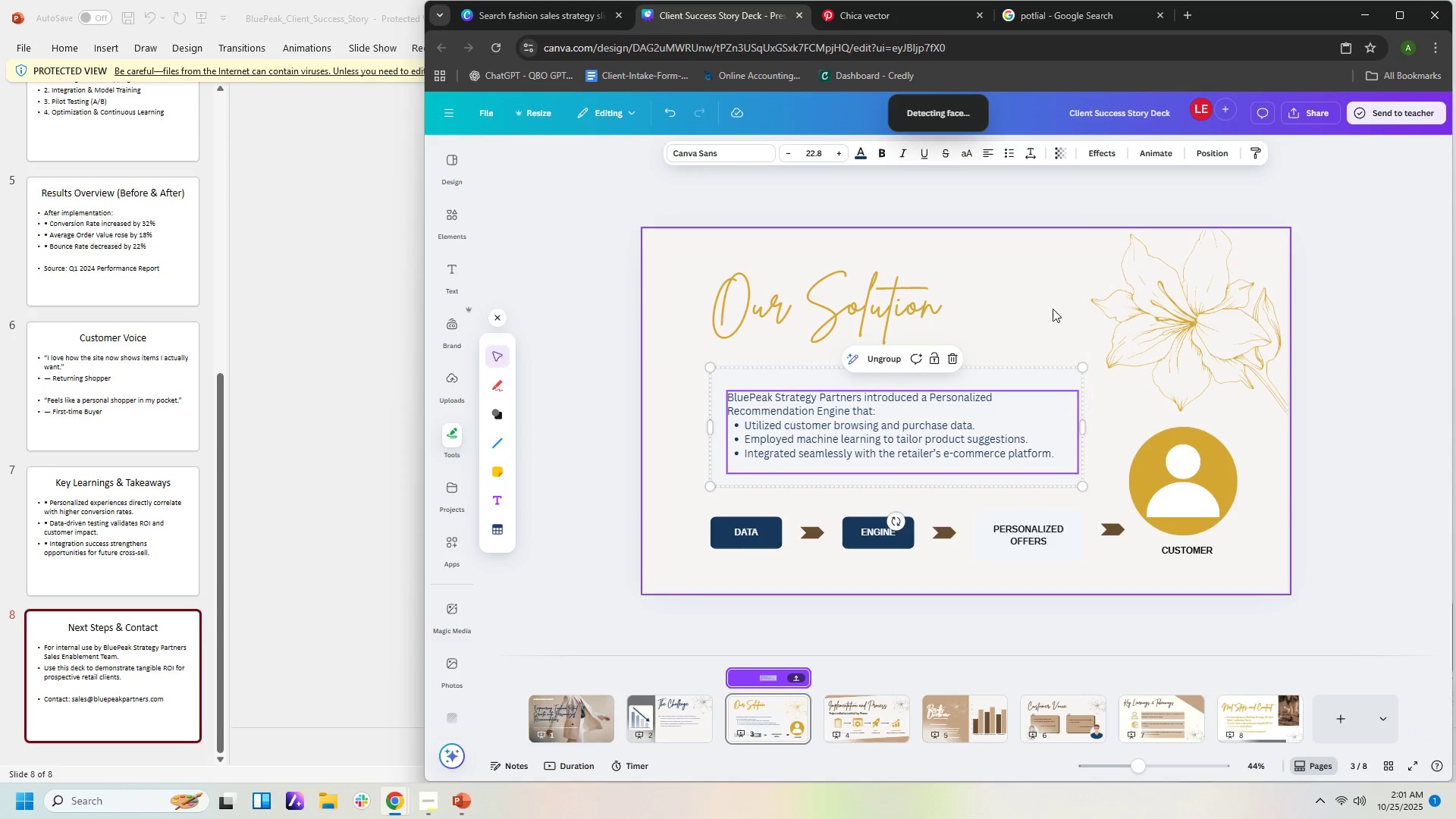 
left_click([1042, 284])
 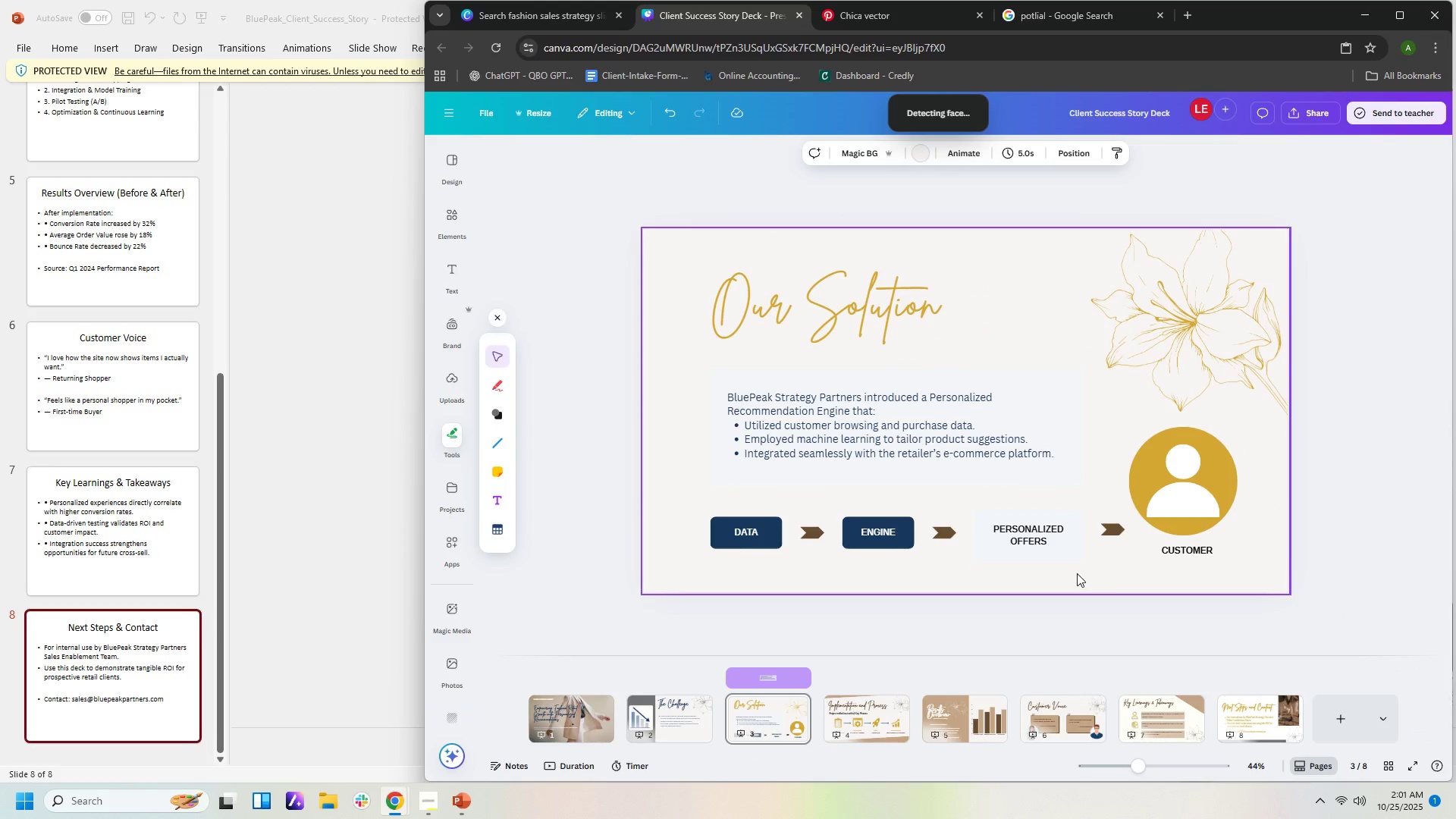 
left_click([1092, 582])
 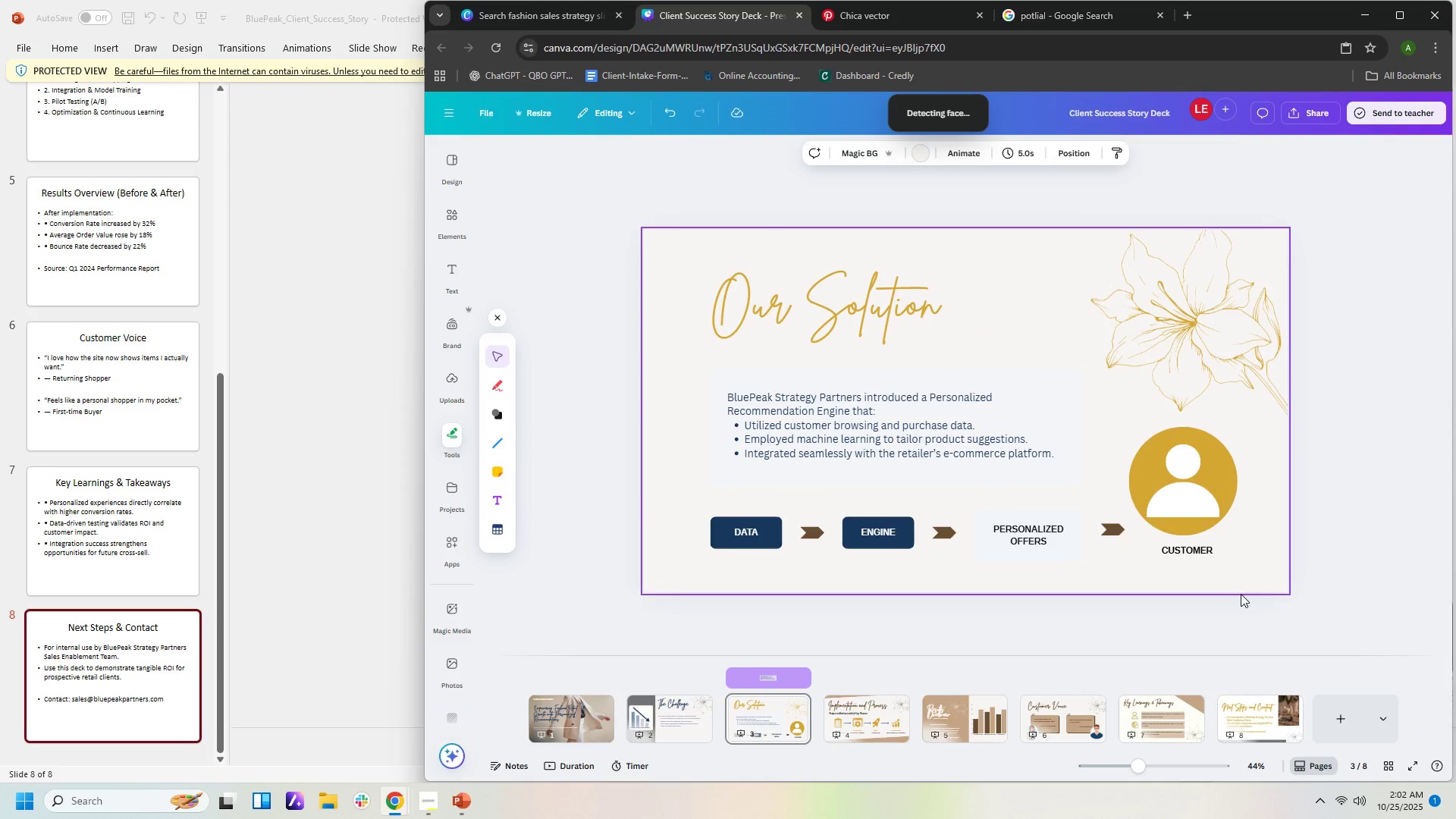 
left_click([1243, 588])
 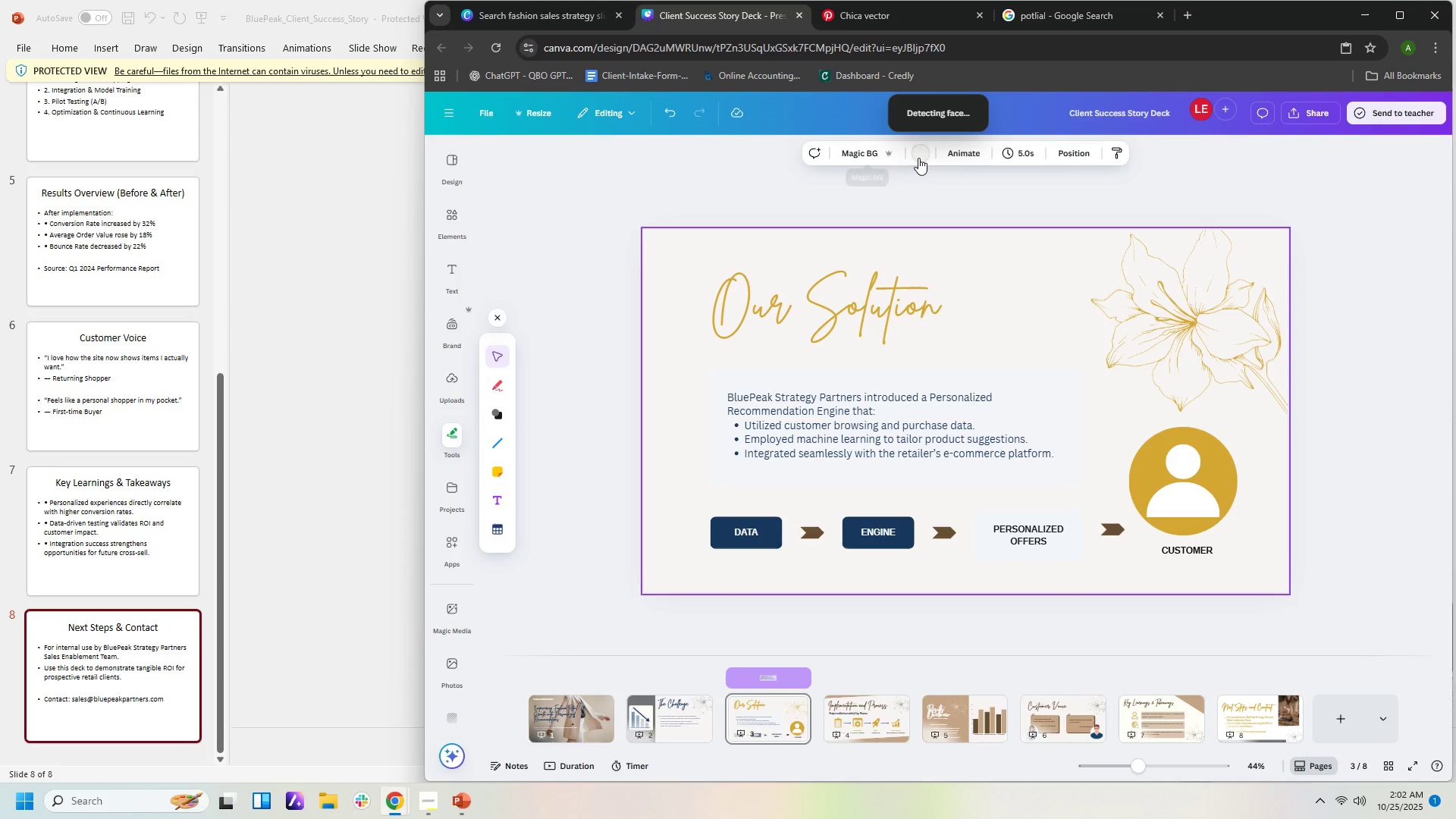 
left_click([921, 153])
 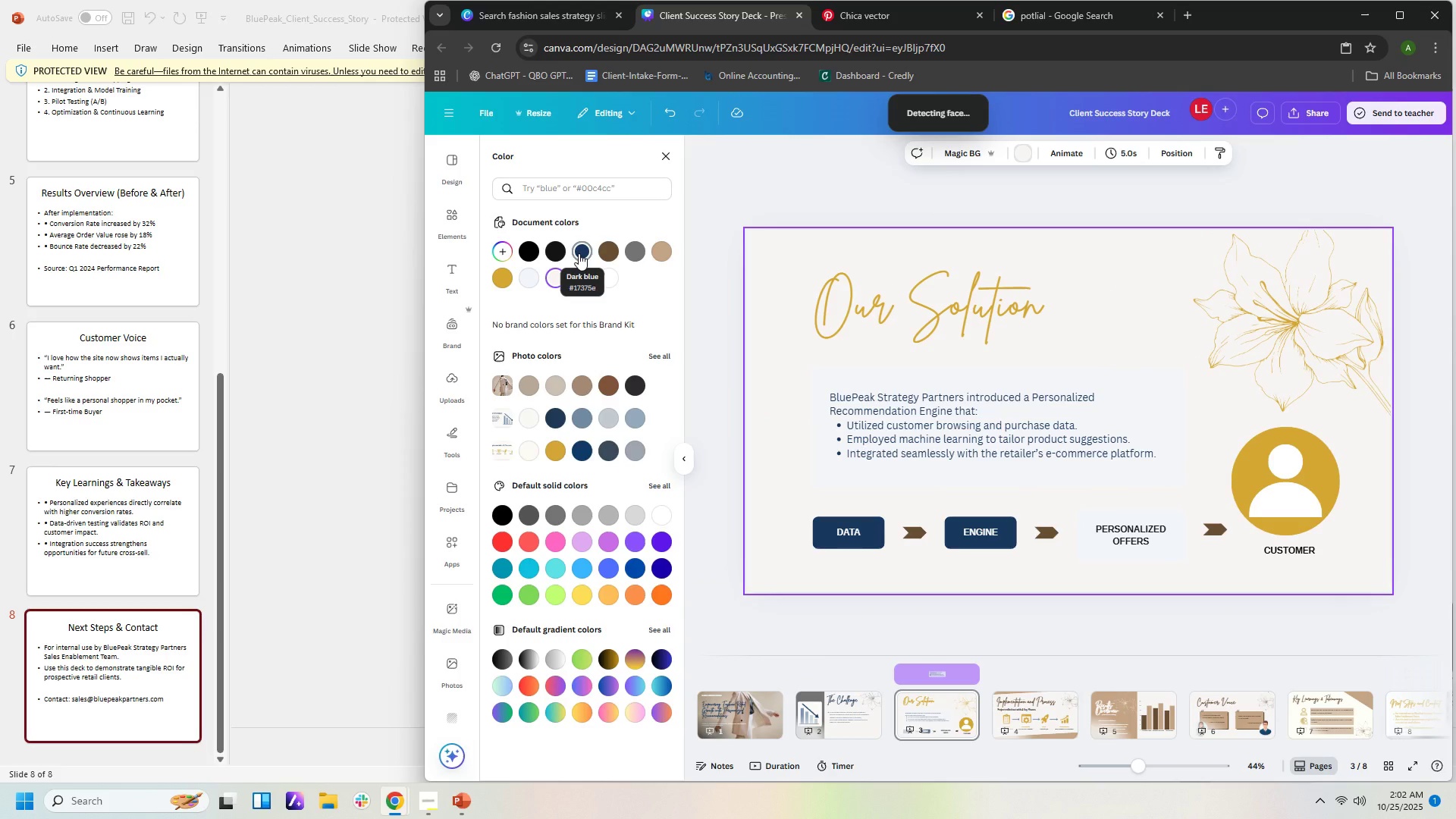 
left_click([579, 253])
 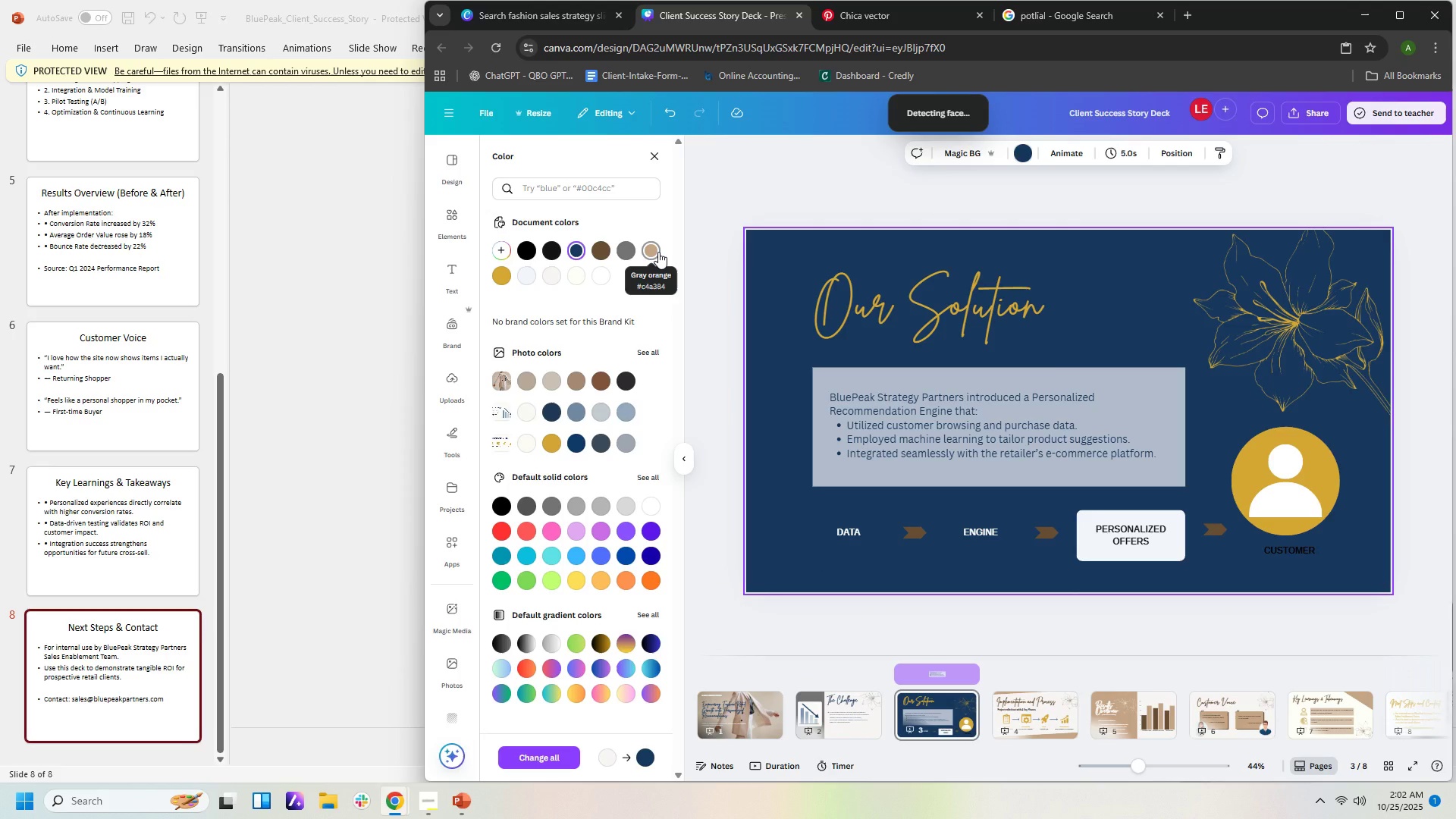 
left_click([658, 252])
 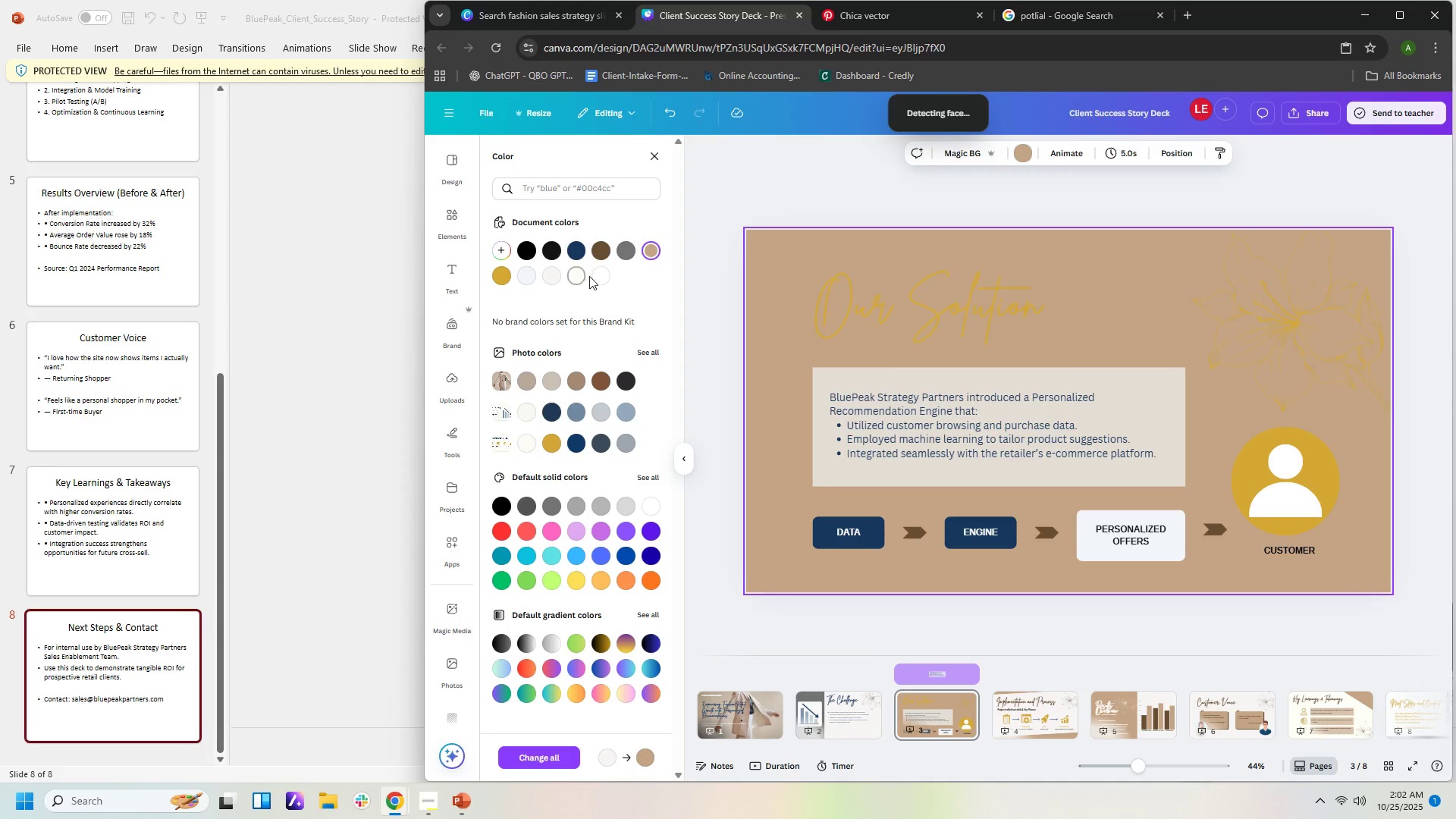 
wait(5.06)
 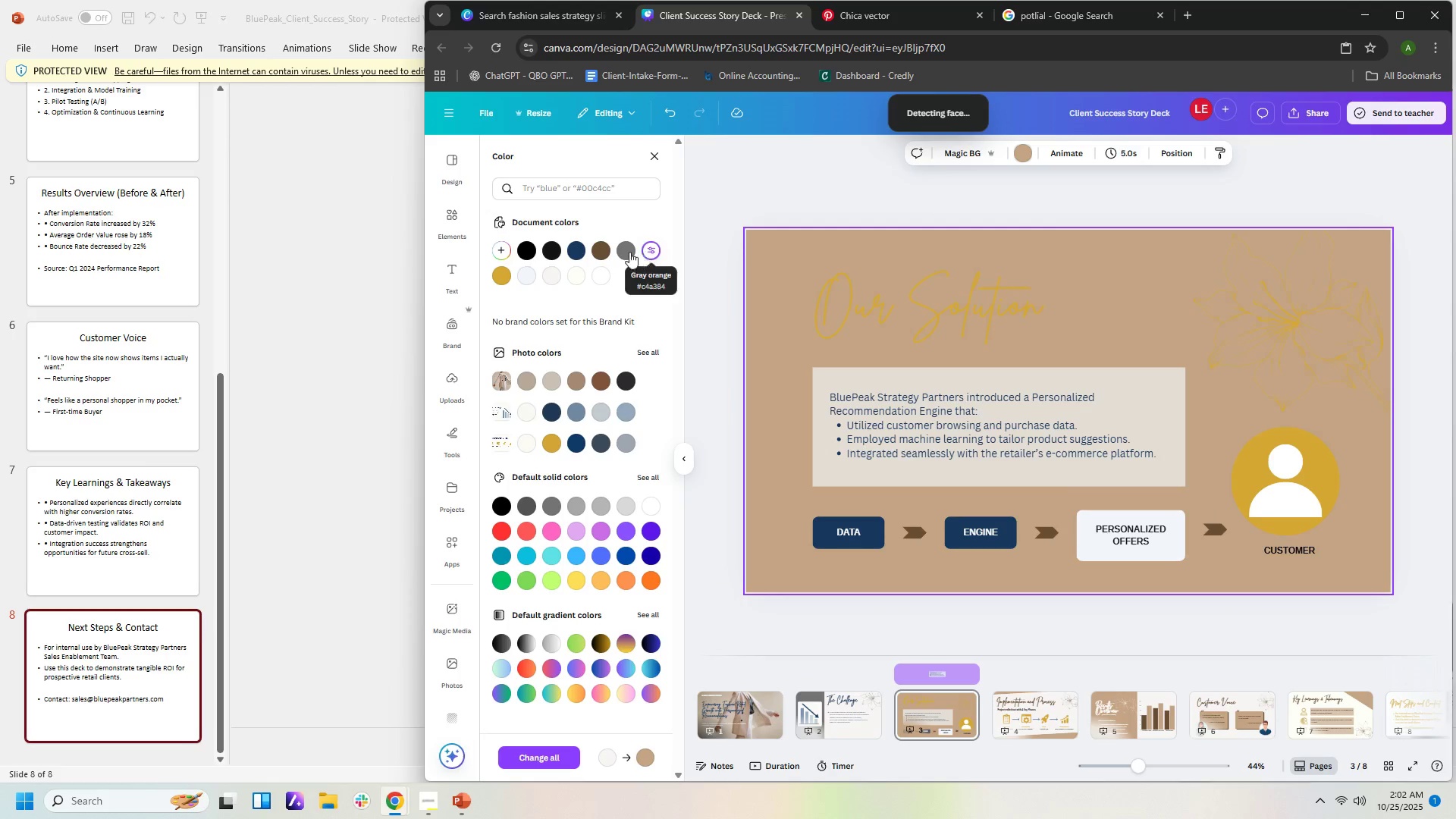 
key(Control+Z)
 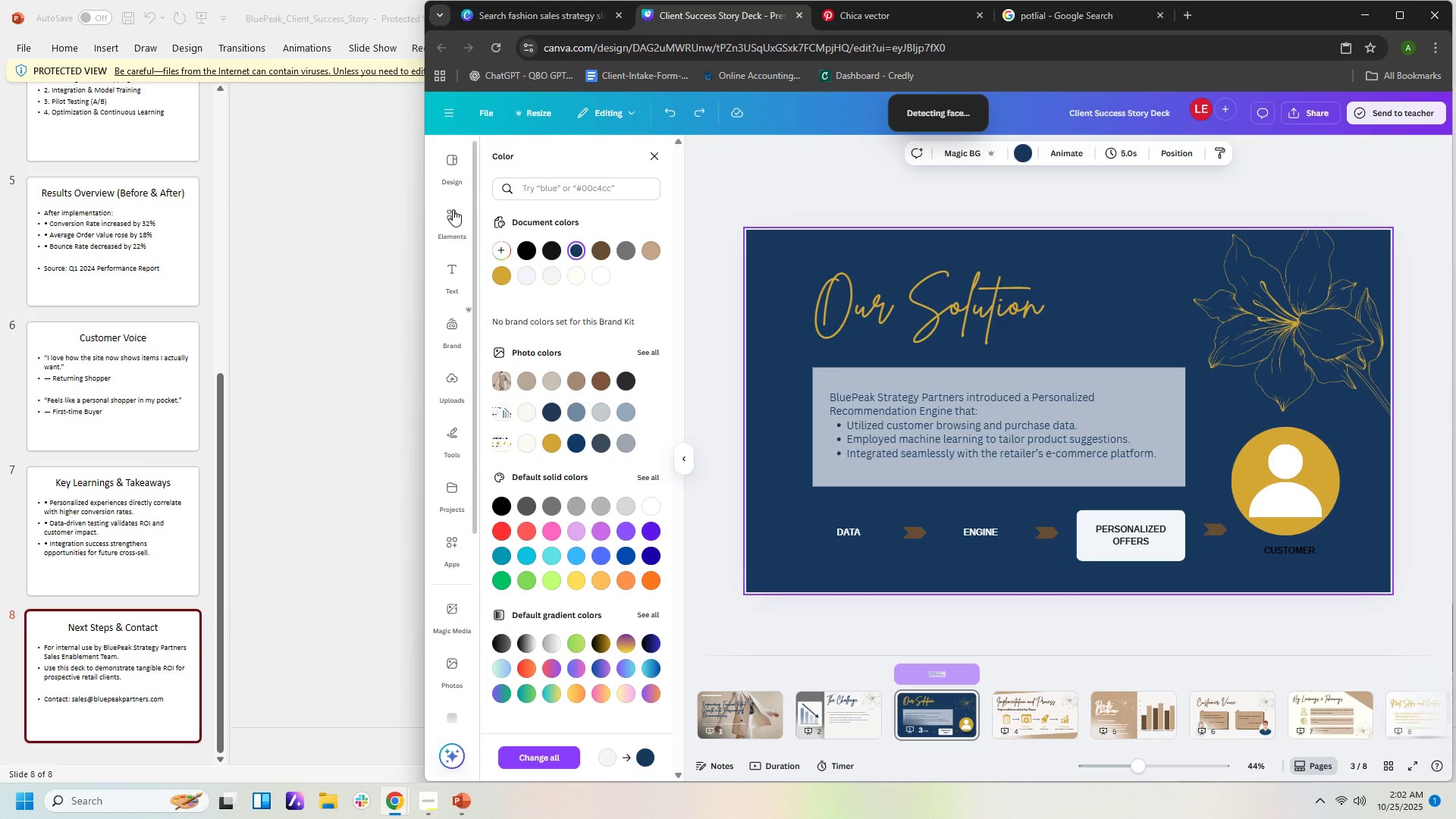 
key(Control+Z)
 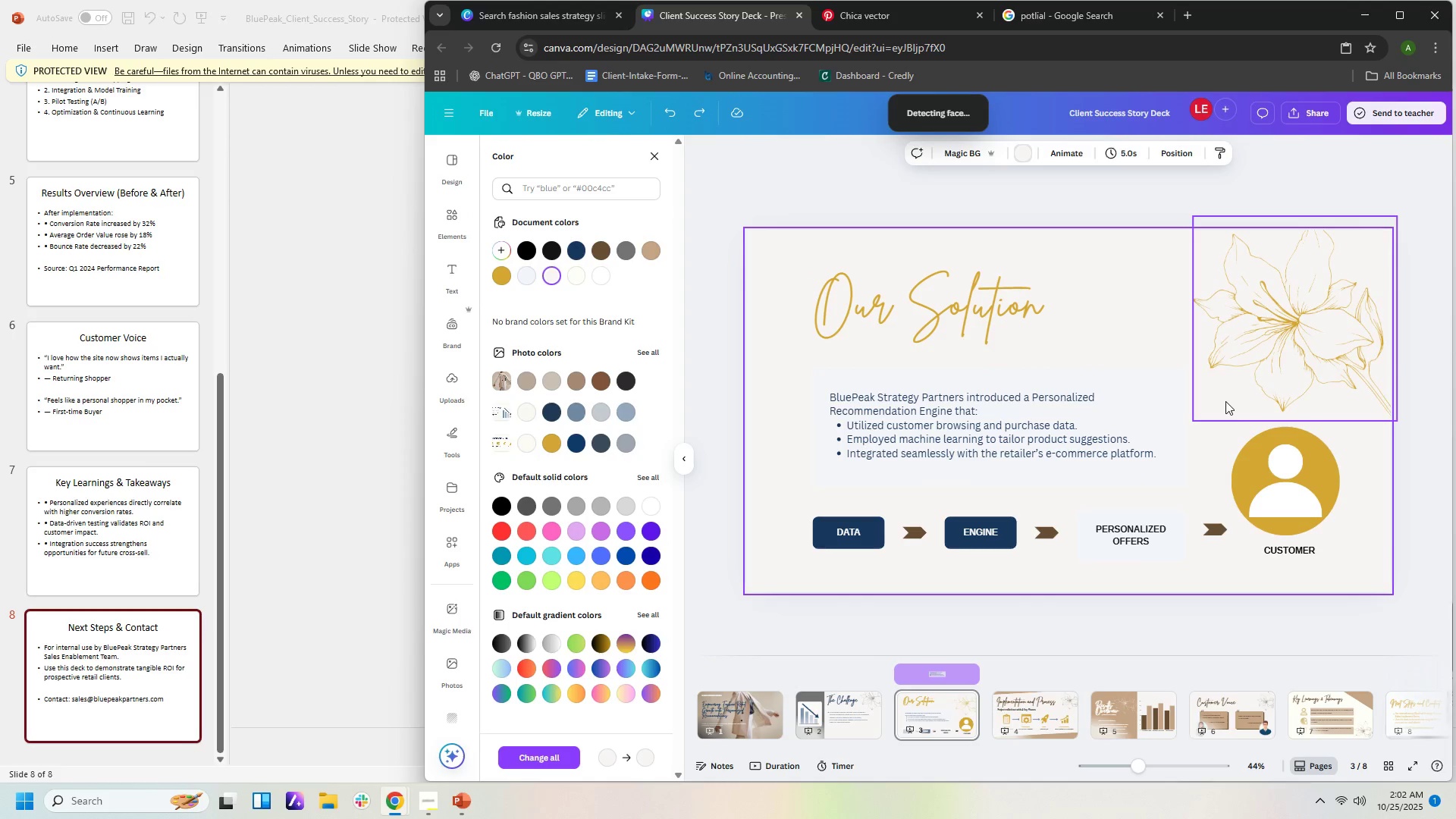 
left_click([1163, 401])
 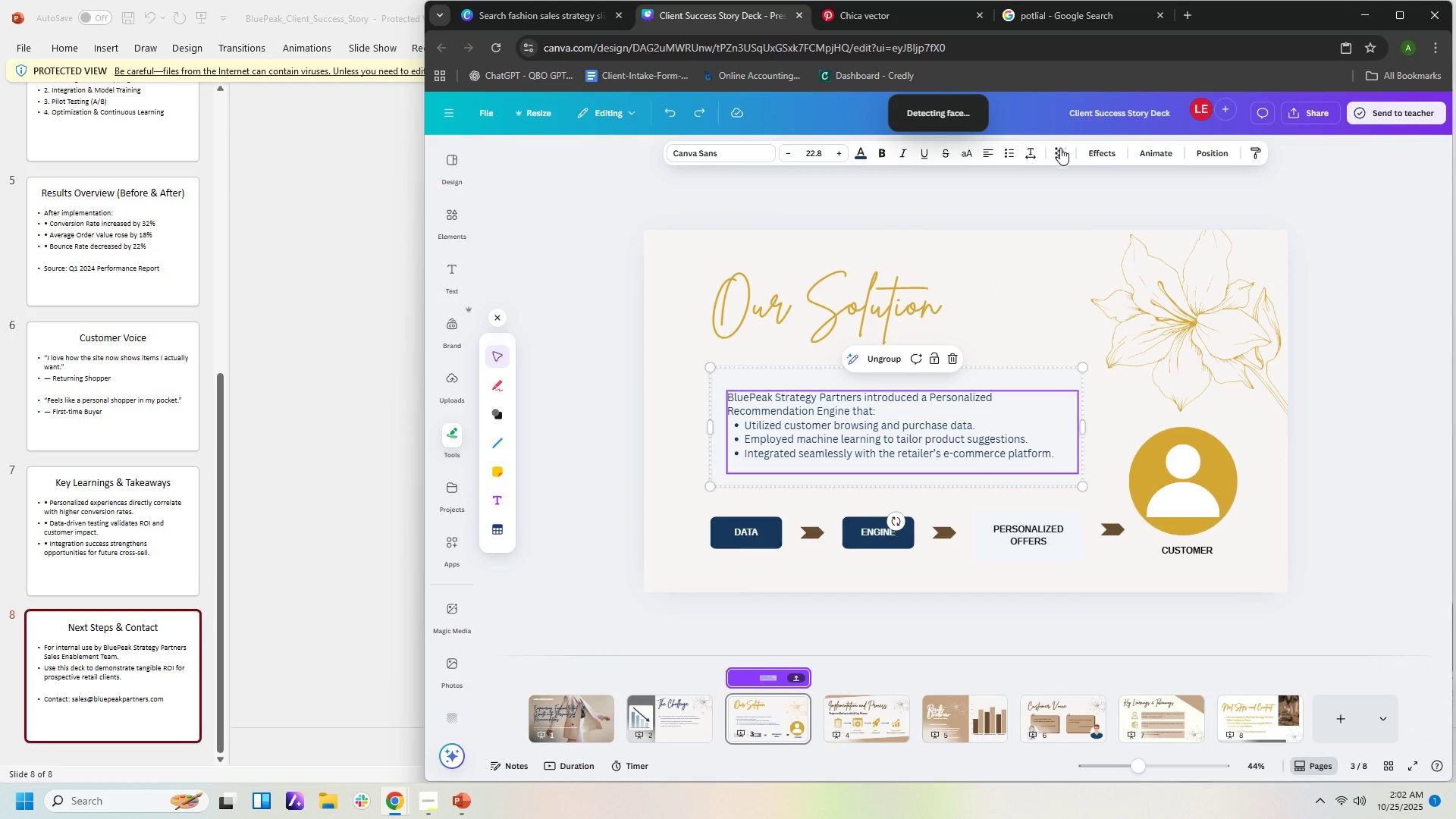 
left_click([1062, 150])
 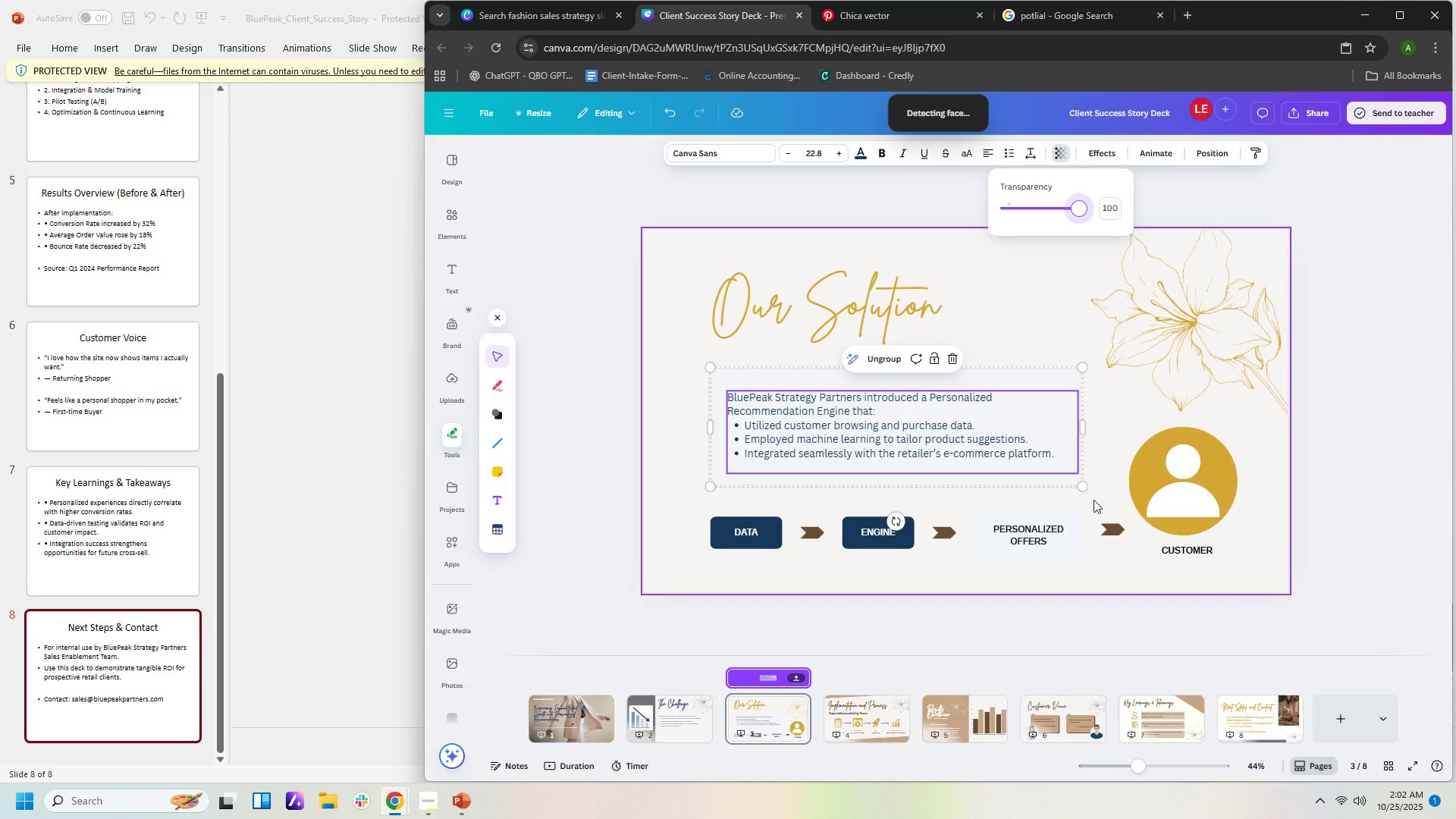 
left_click([1078, 548])
 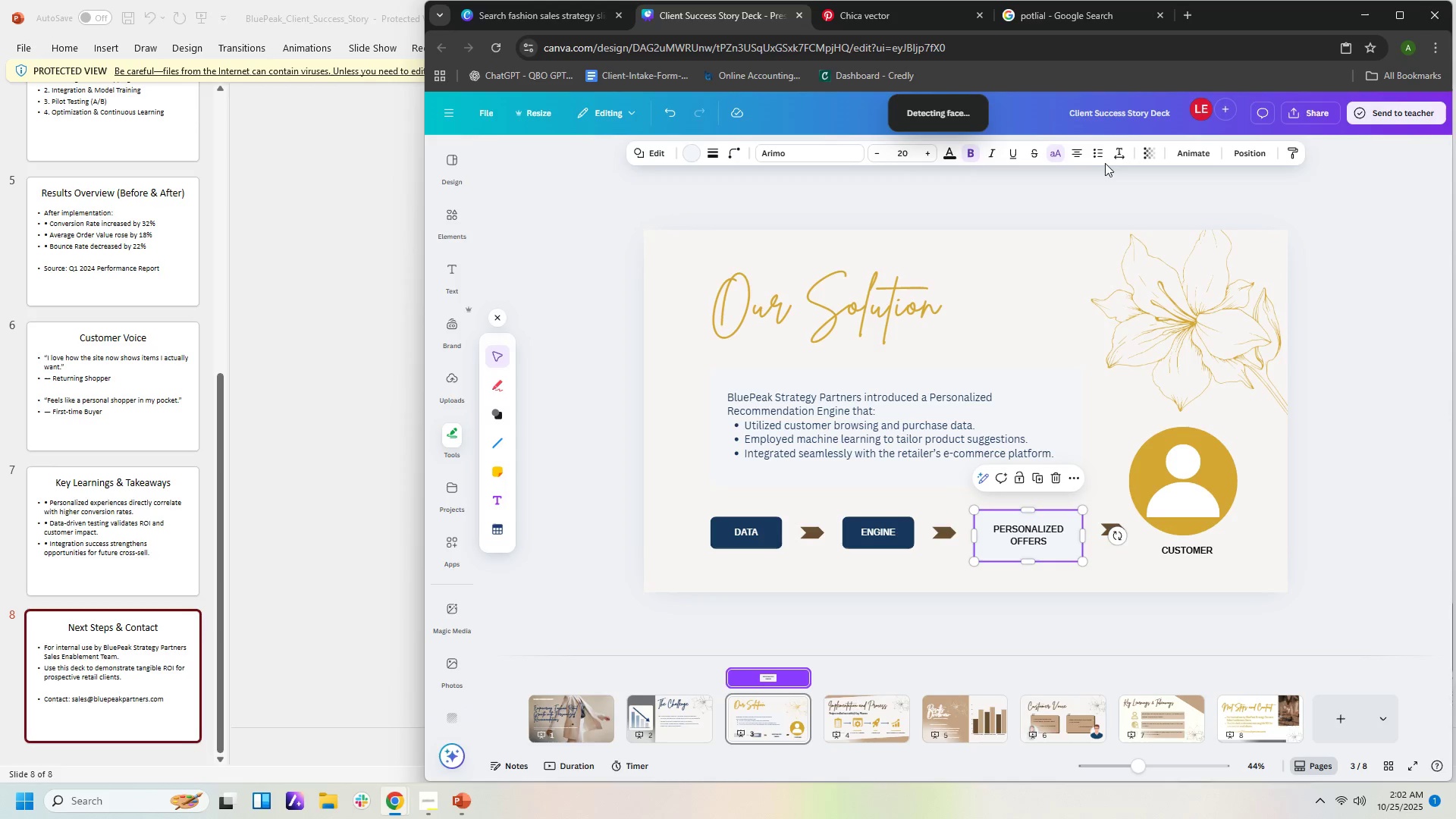 
left_click([1142, 155])
 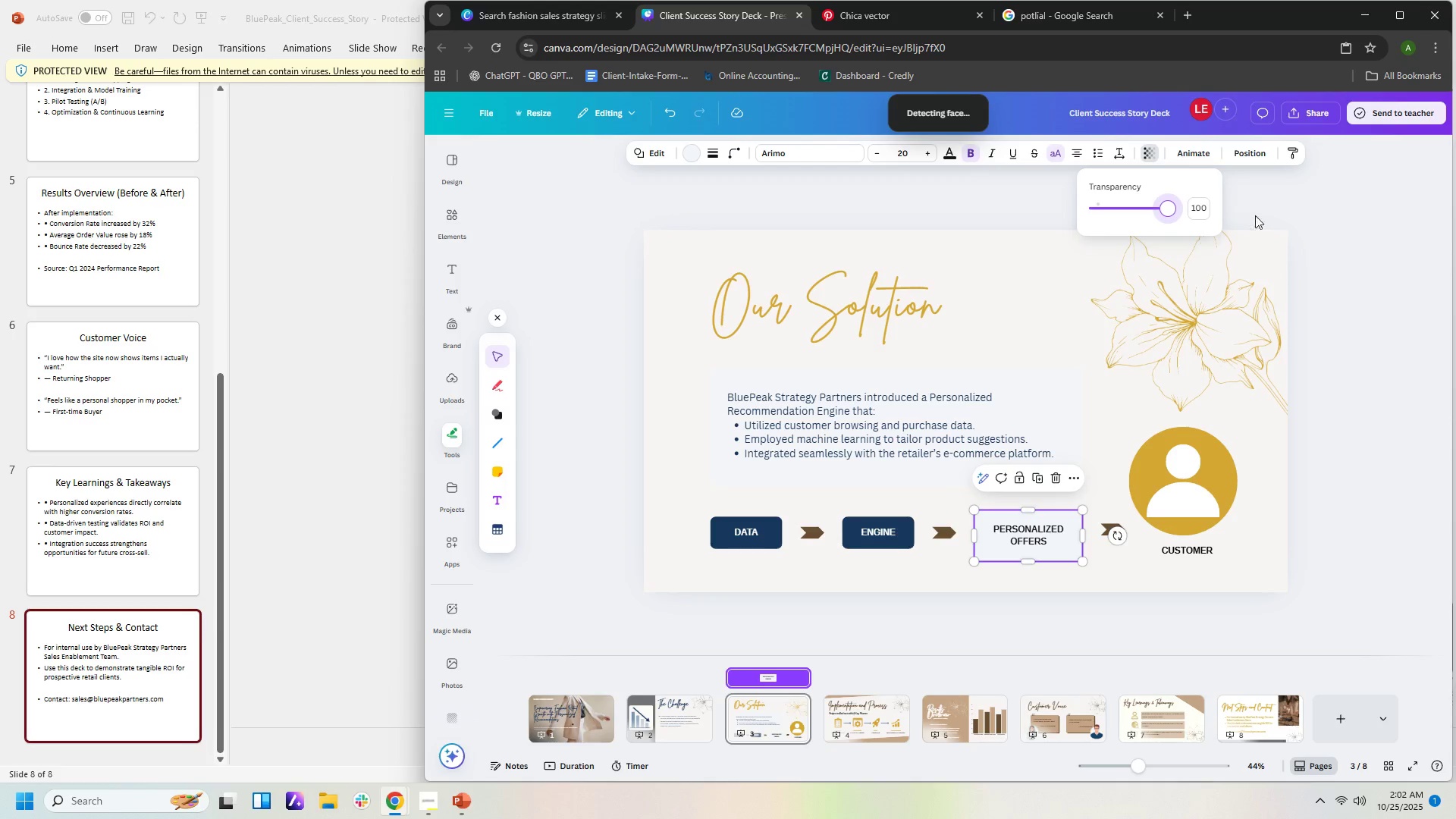 
left_click([1340, 363])
 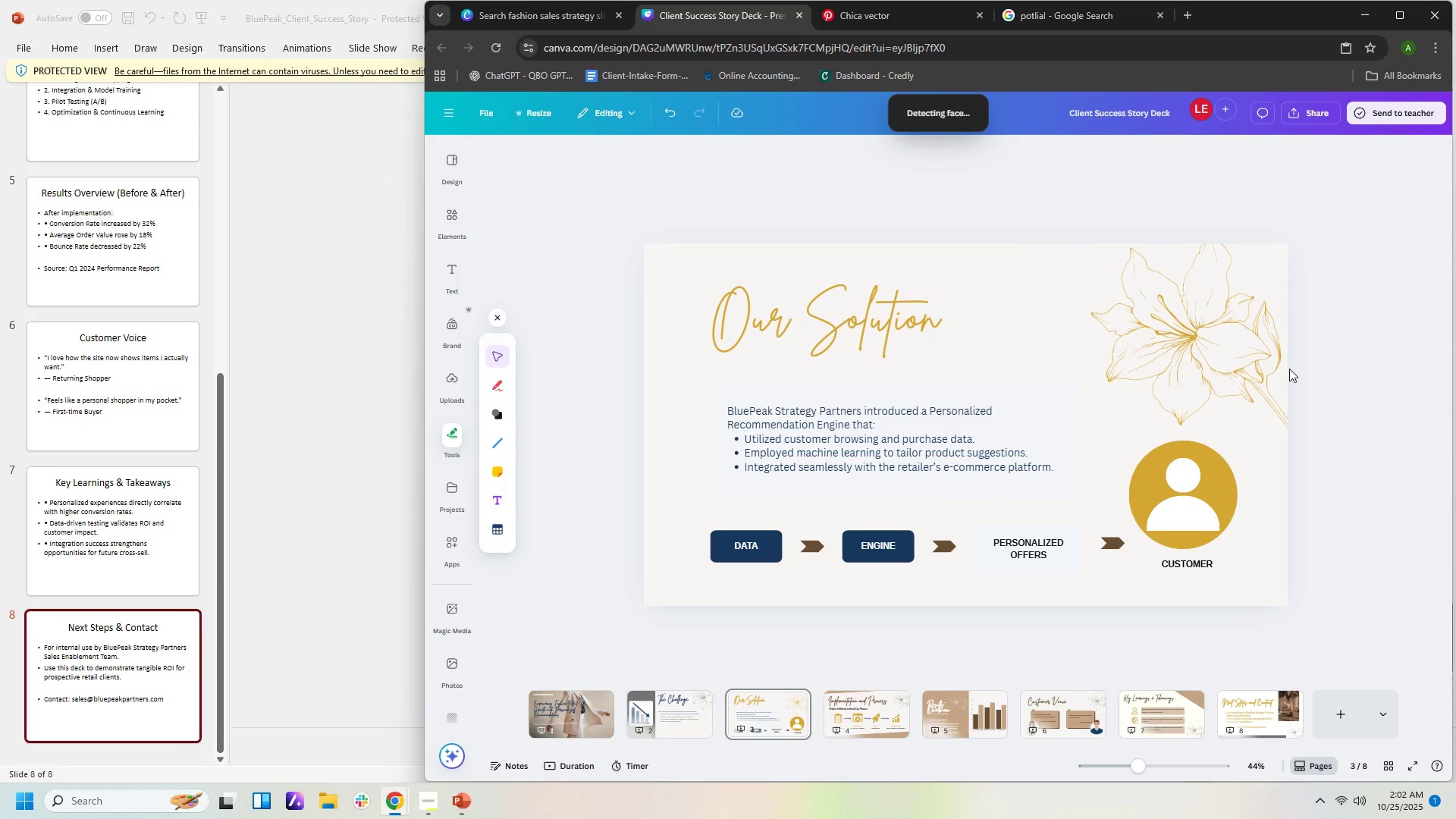 
hold_key(key=ControlLeft, duration=1.53)
scroll: coordinate [1294, 359], scroll_direction: up, amount: 3.0
 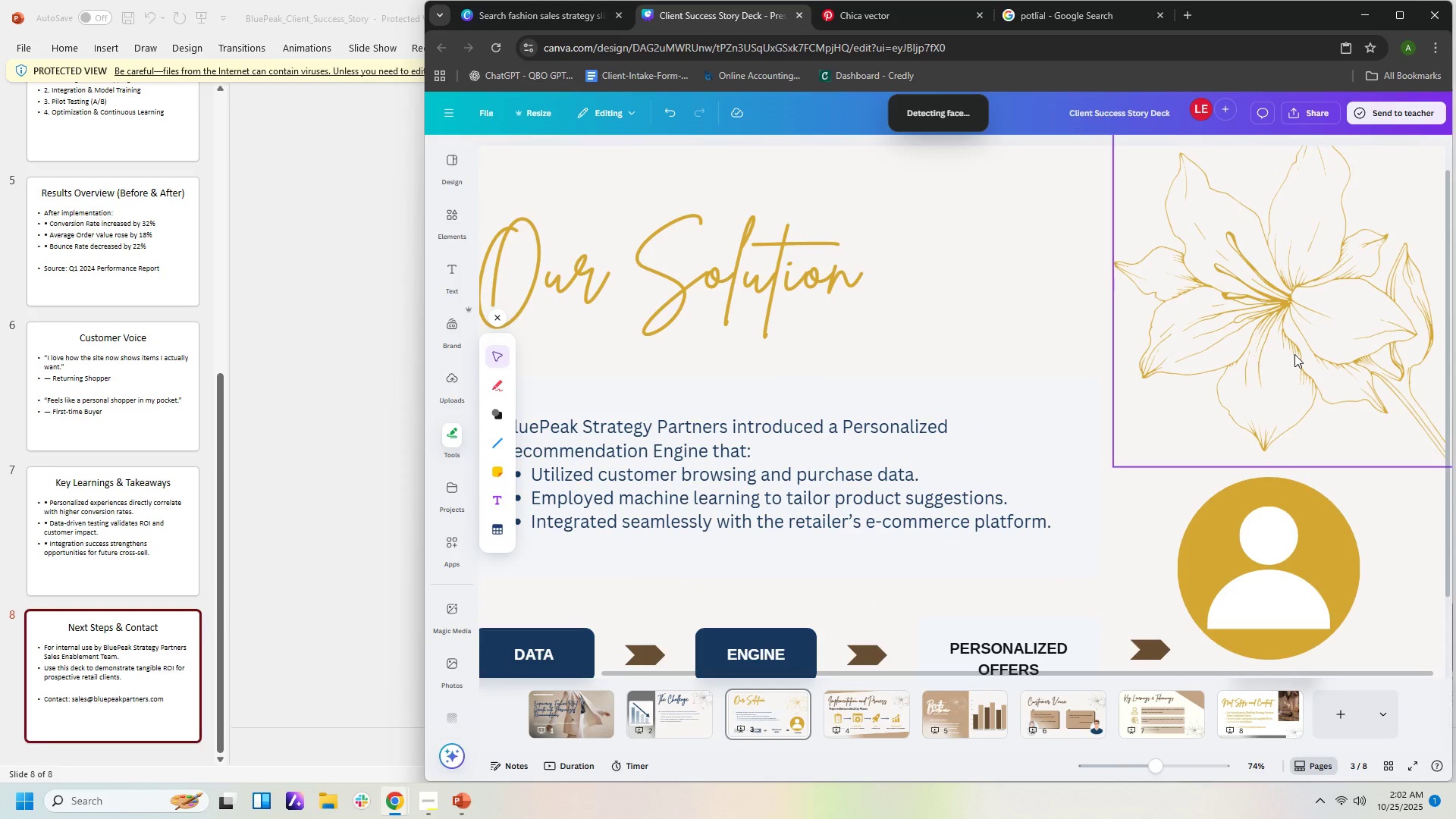 
hold_key(key=ControlLeft, duration=0.97)
scroll: coordinate [1300, 357], scroll_direction: down, amount: 3.0
 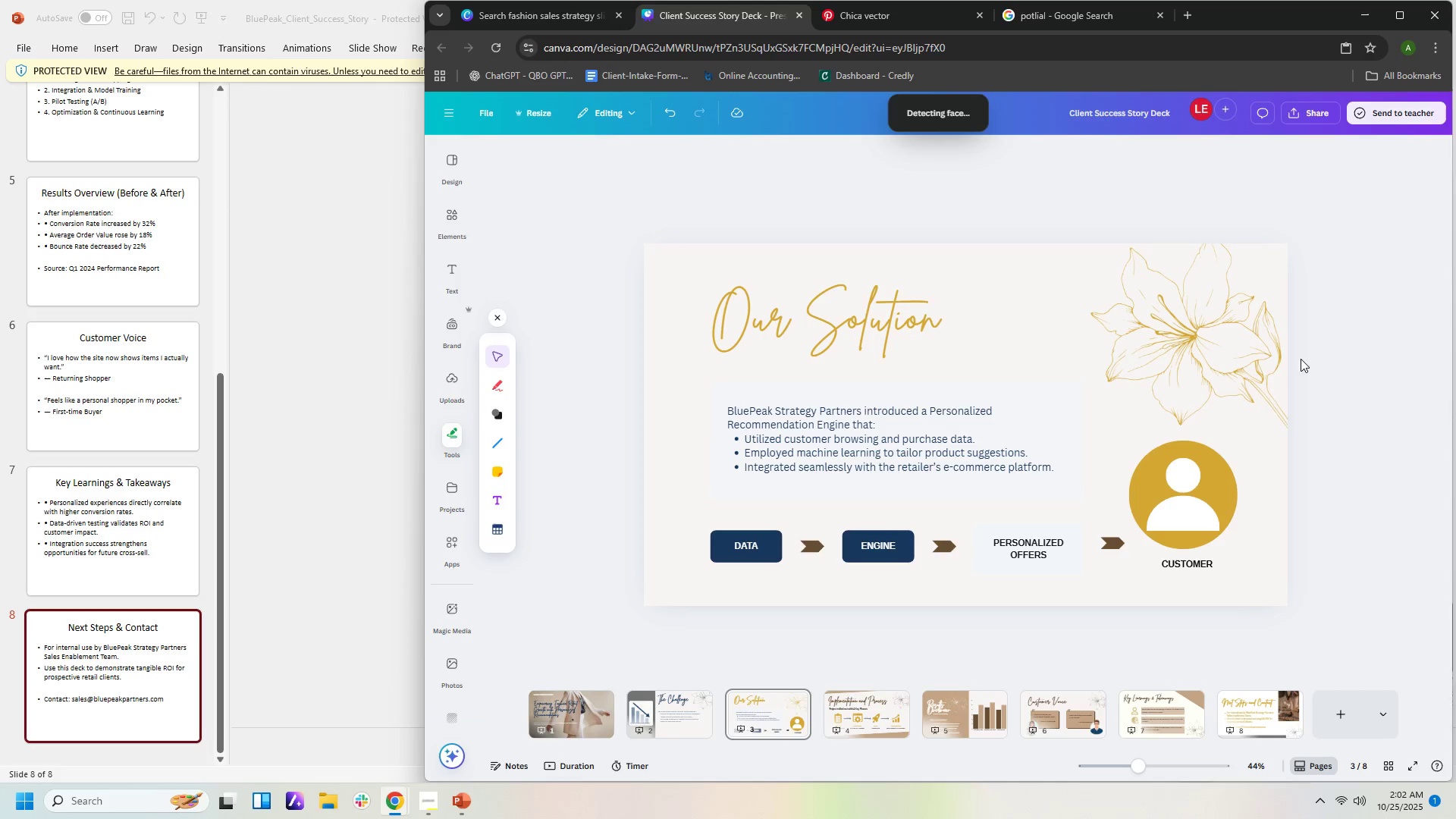 
left_click([1226, 494])
 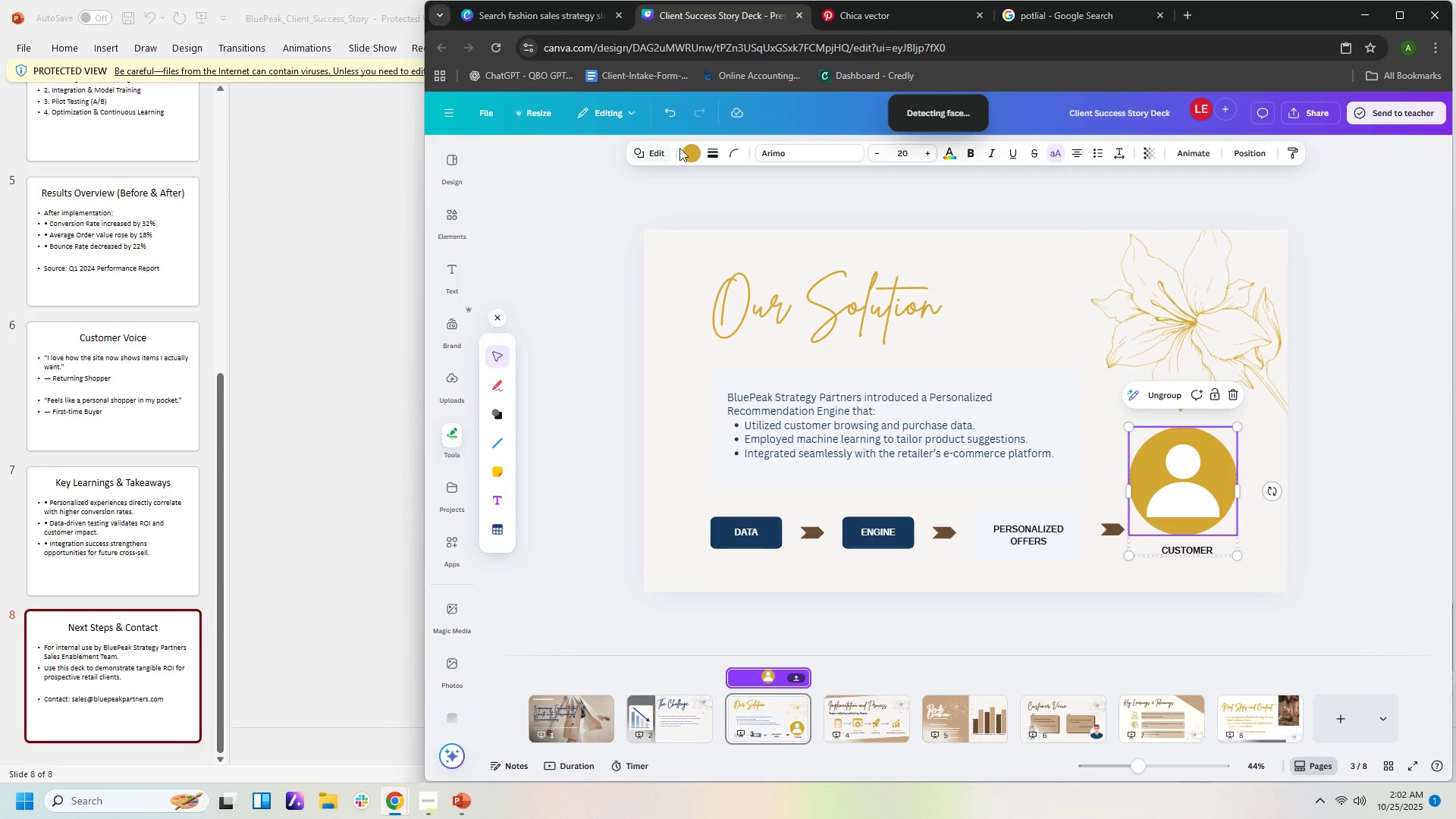 
left_click([689, 152])
 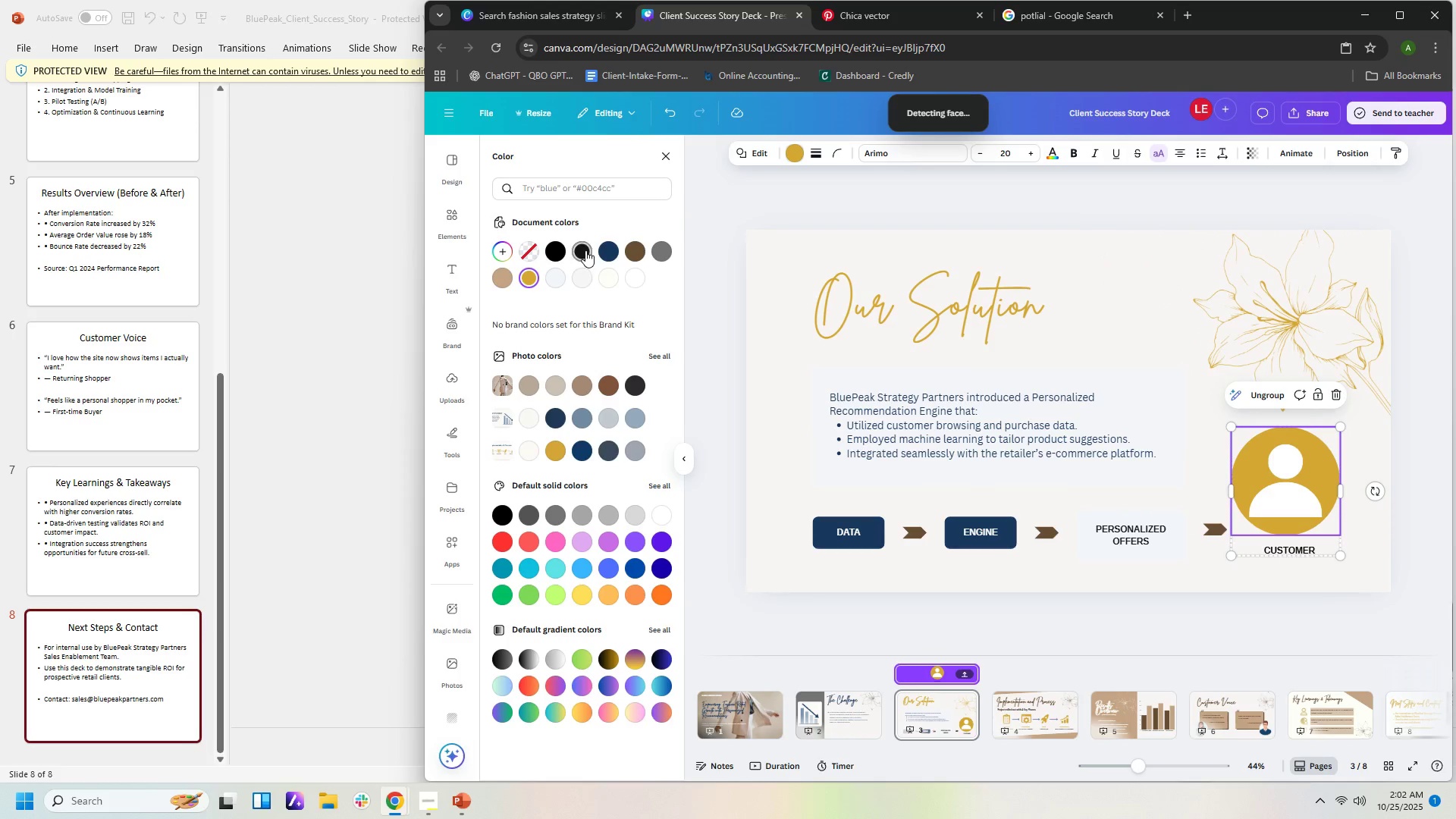 
left_click([607, 257])
 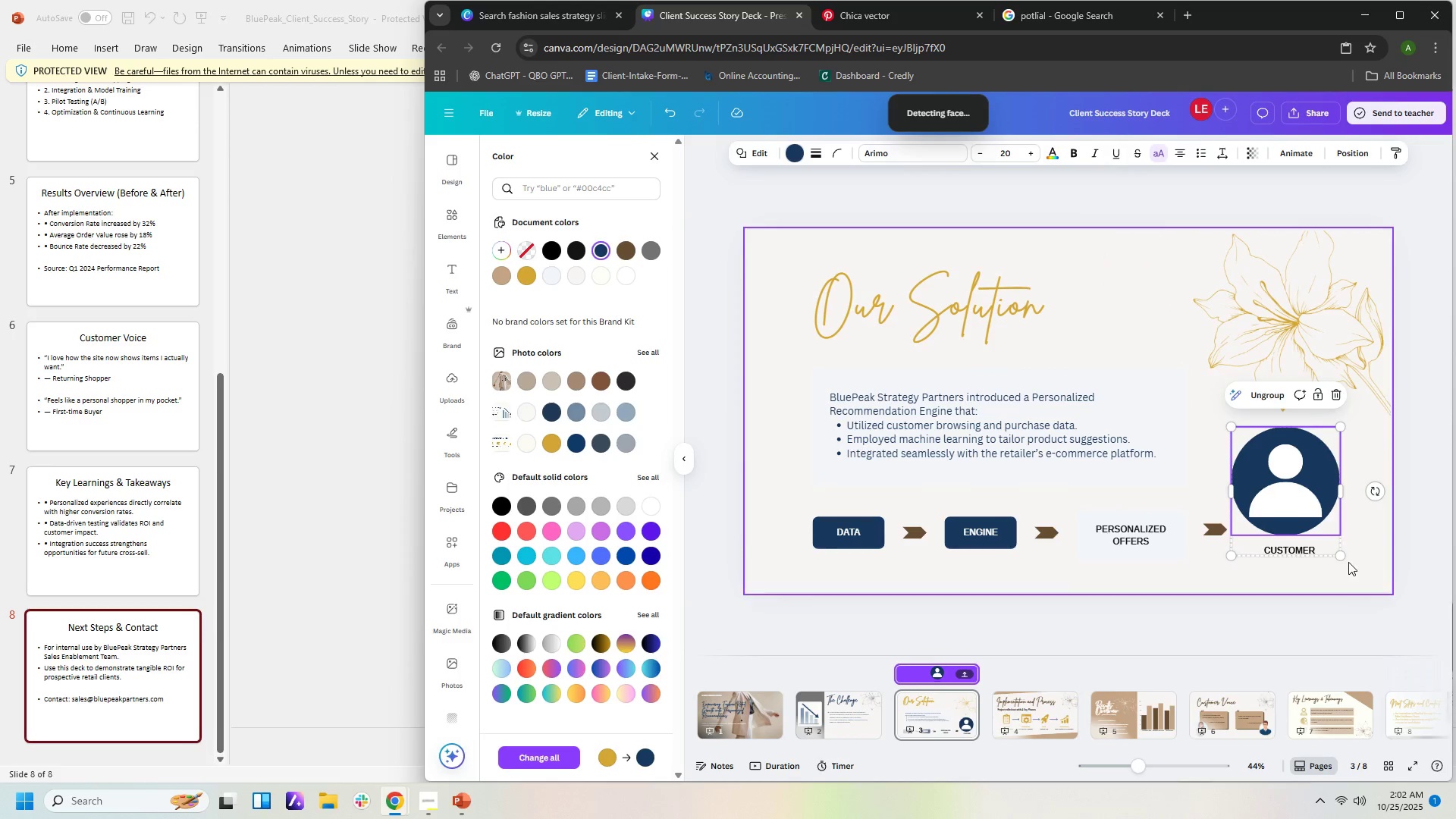 
left_click([1363, 557])
 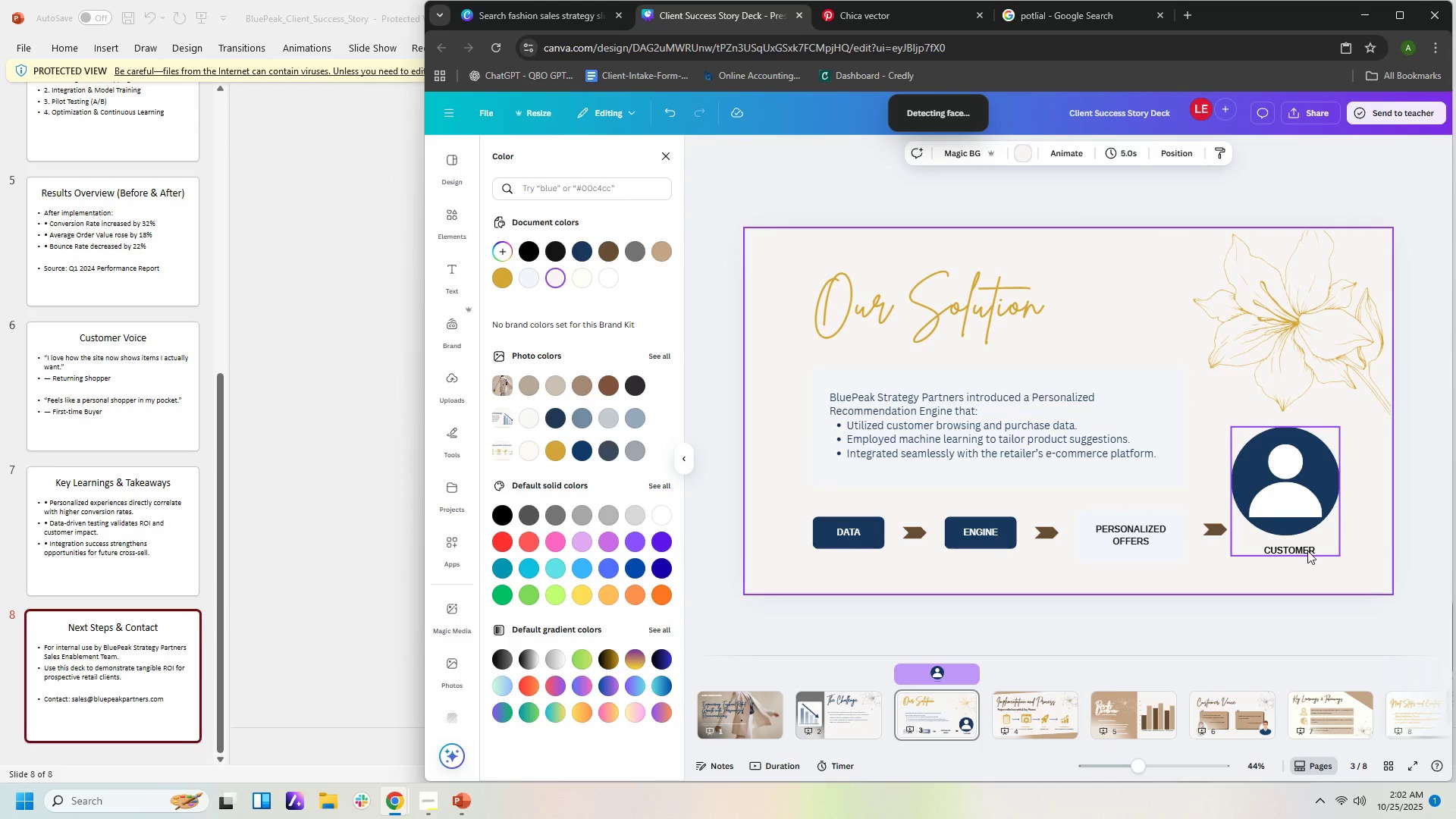 
double_click([1307, 551])
 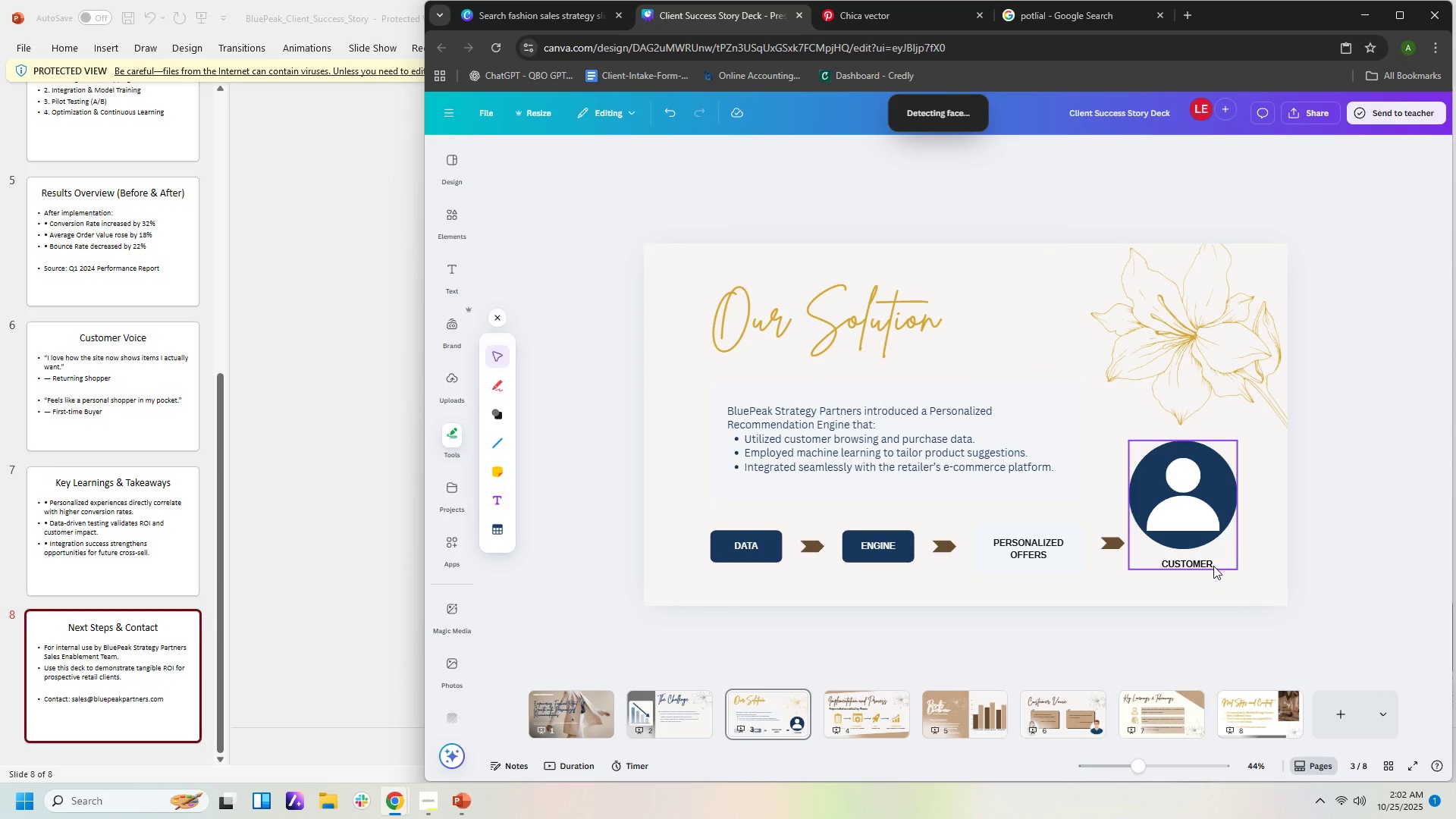 
left_click([1213, 566])
 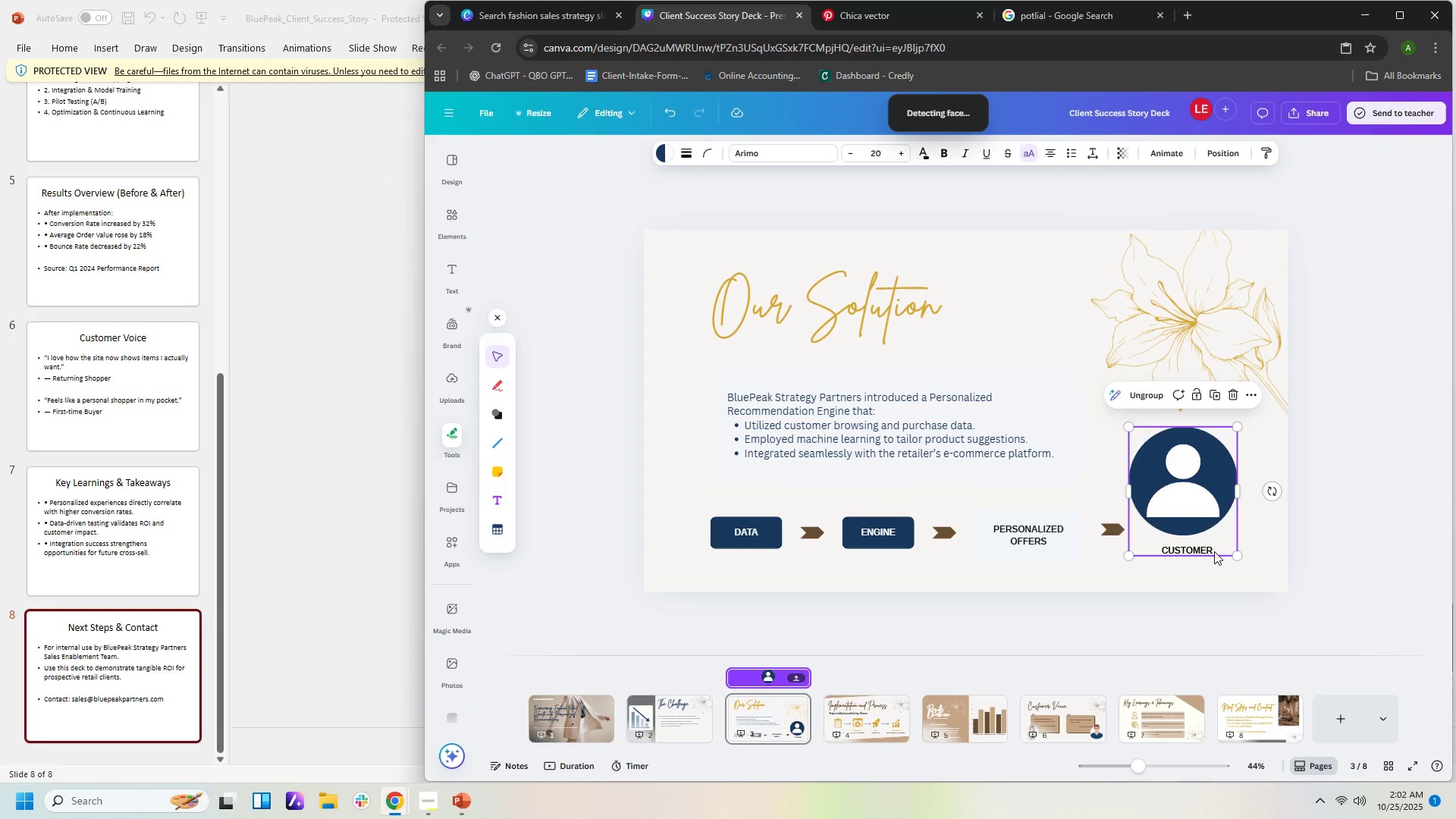 
left_click([1214, 551])
 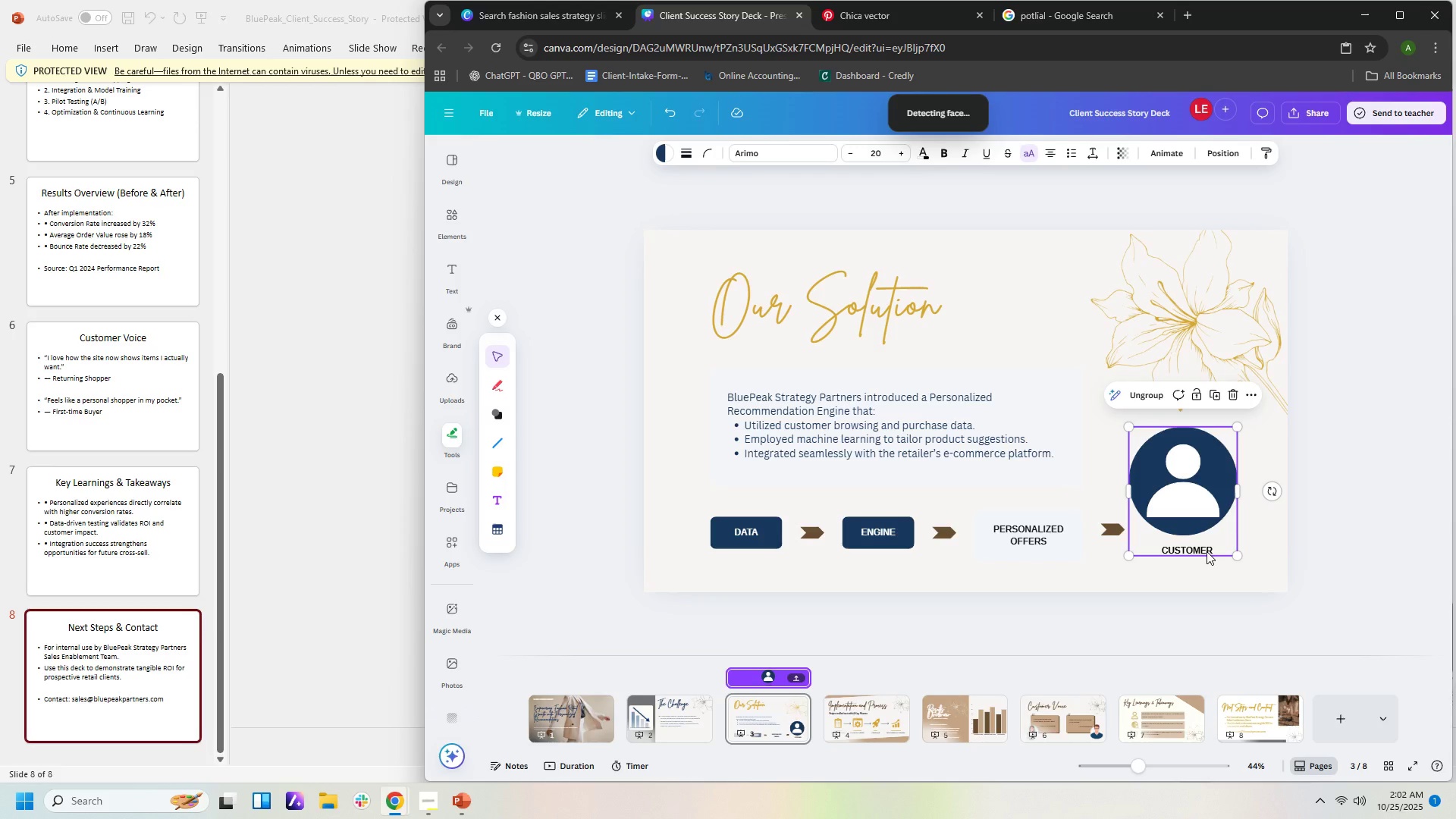 
left_click([1205, 551])
 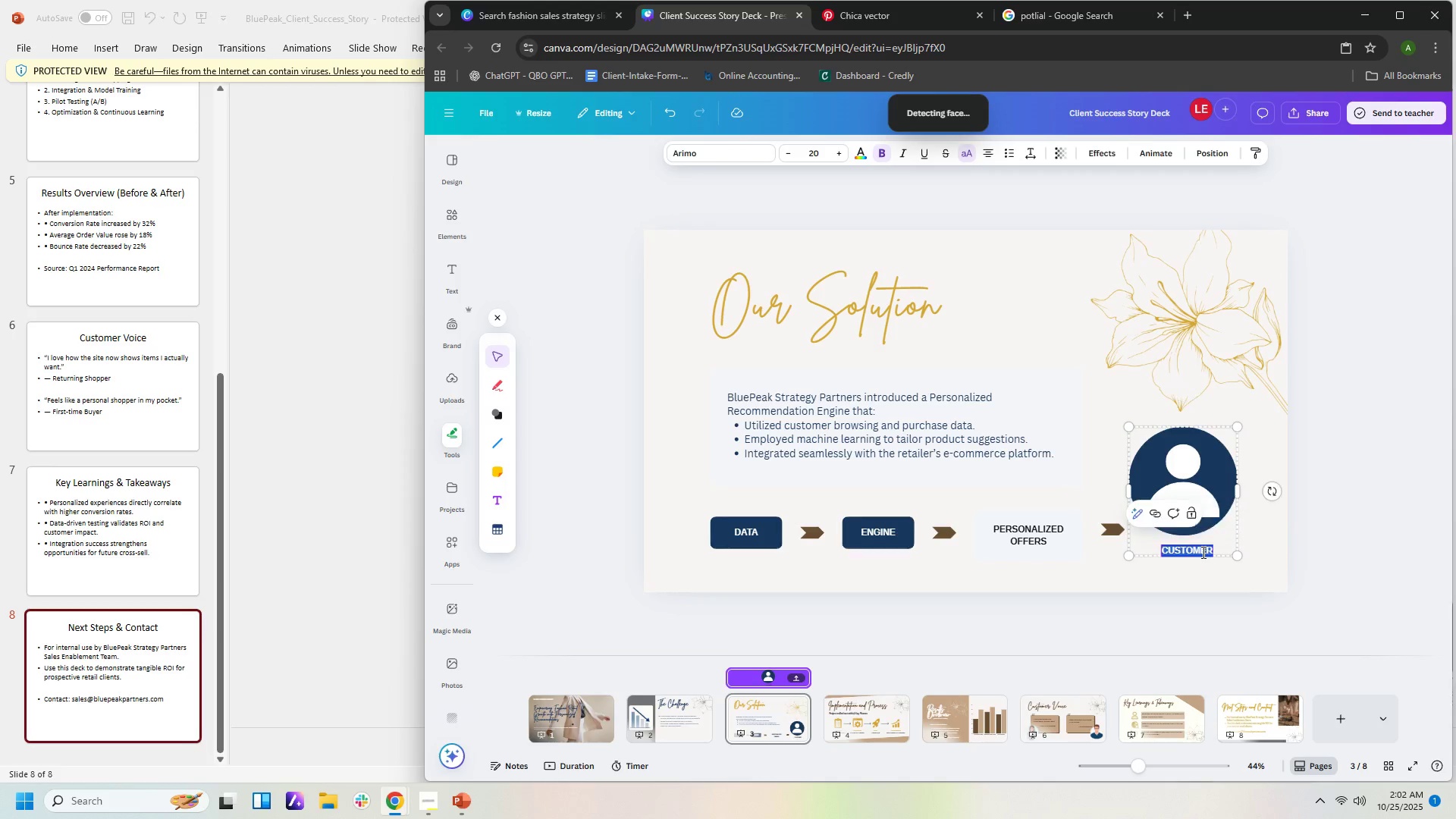 
double_click([1202, 552])
 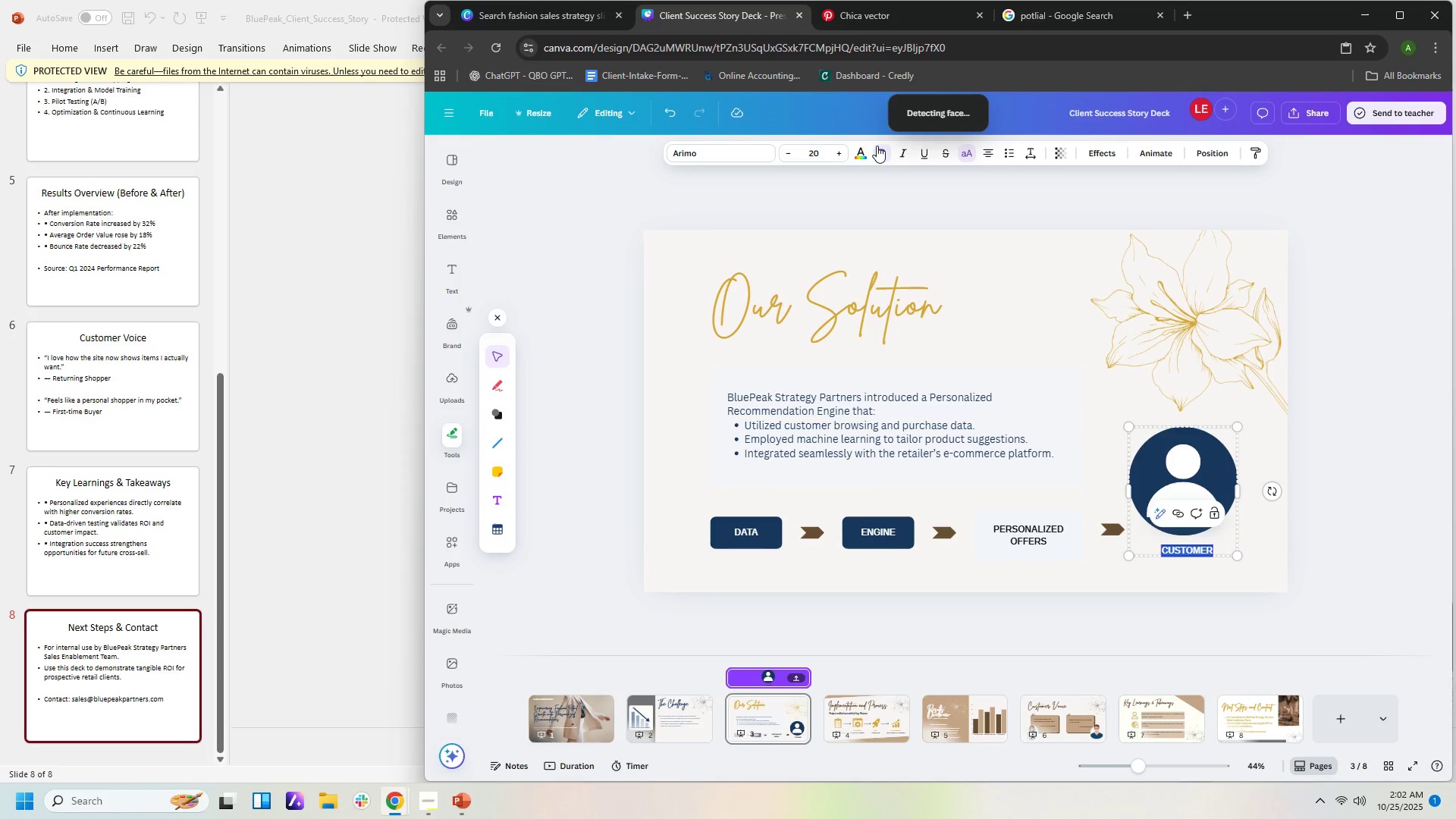 
left_click([859, 155])
 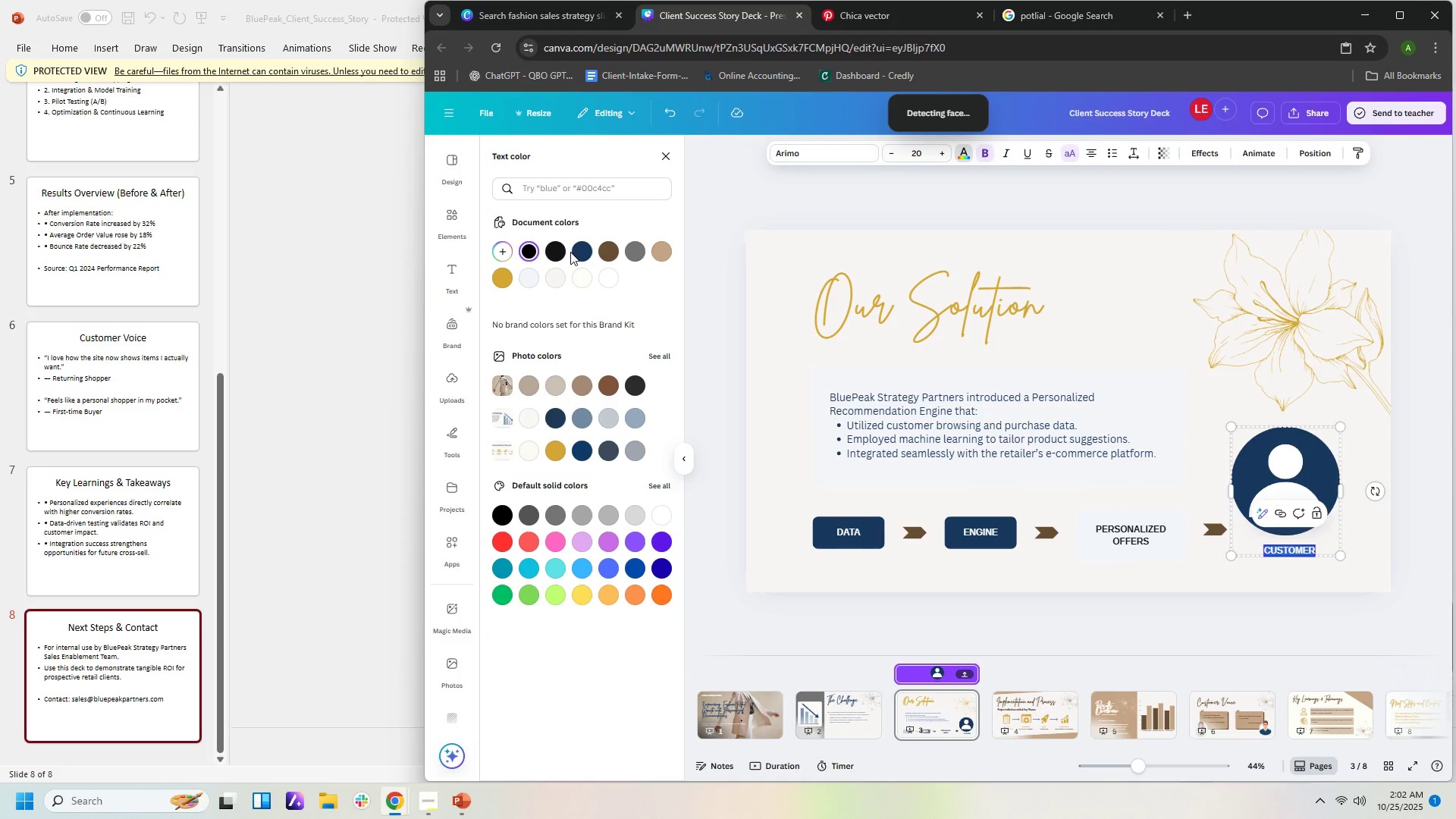 
left_click([573, 252])
 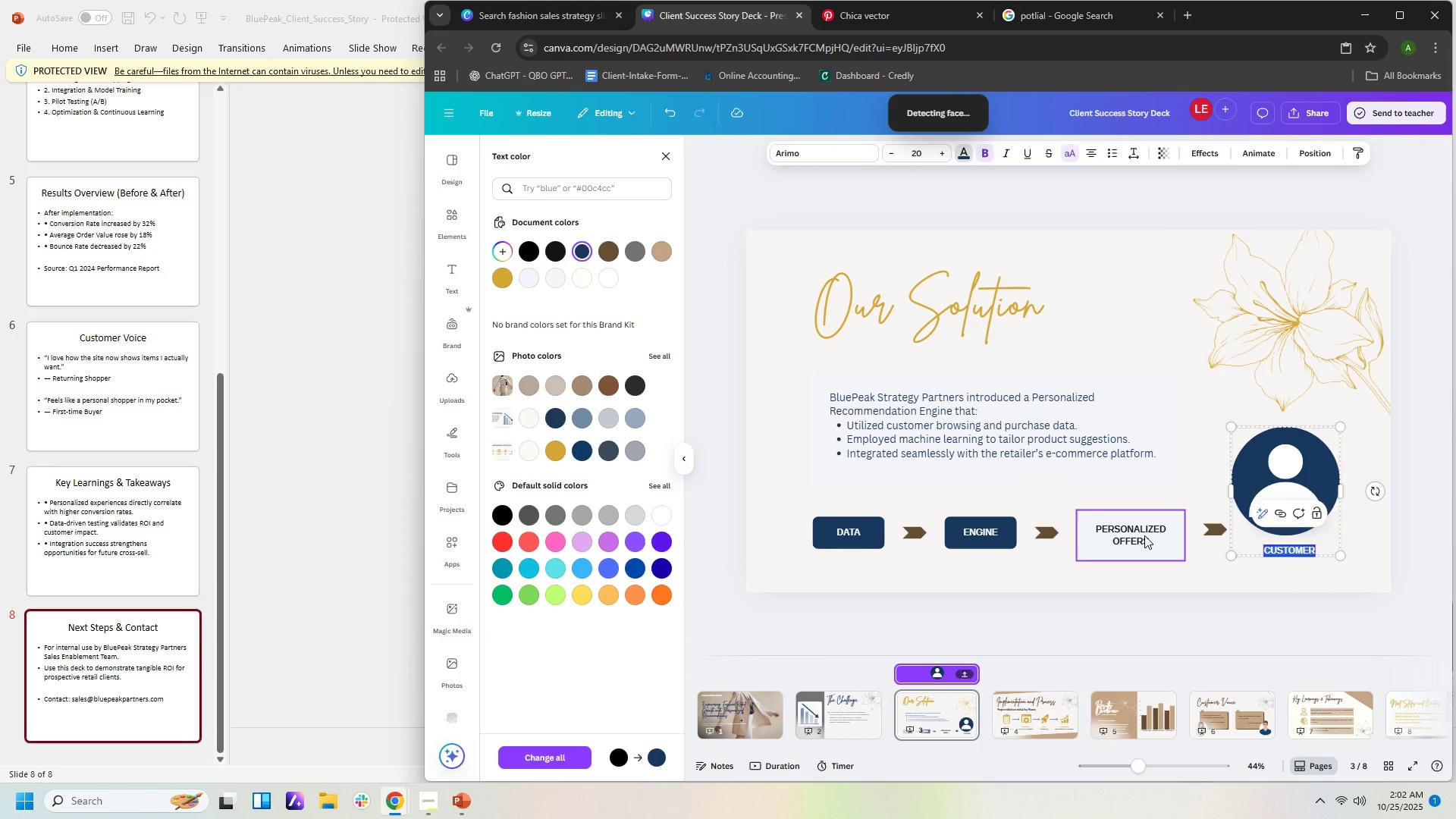 
left_click([1143, 535])
 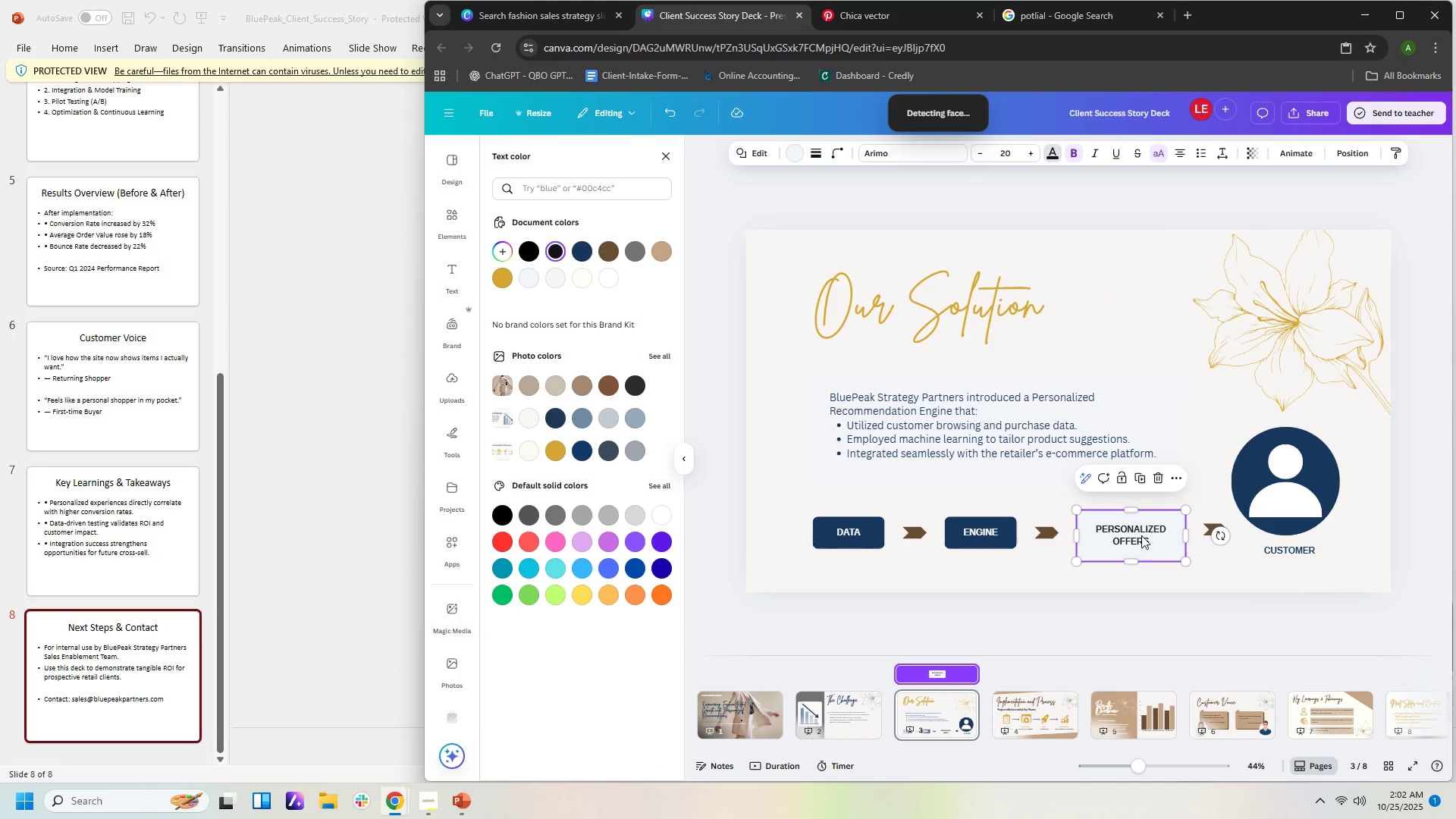 
double_click([1141, 535])
 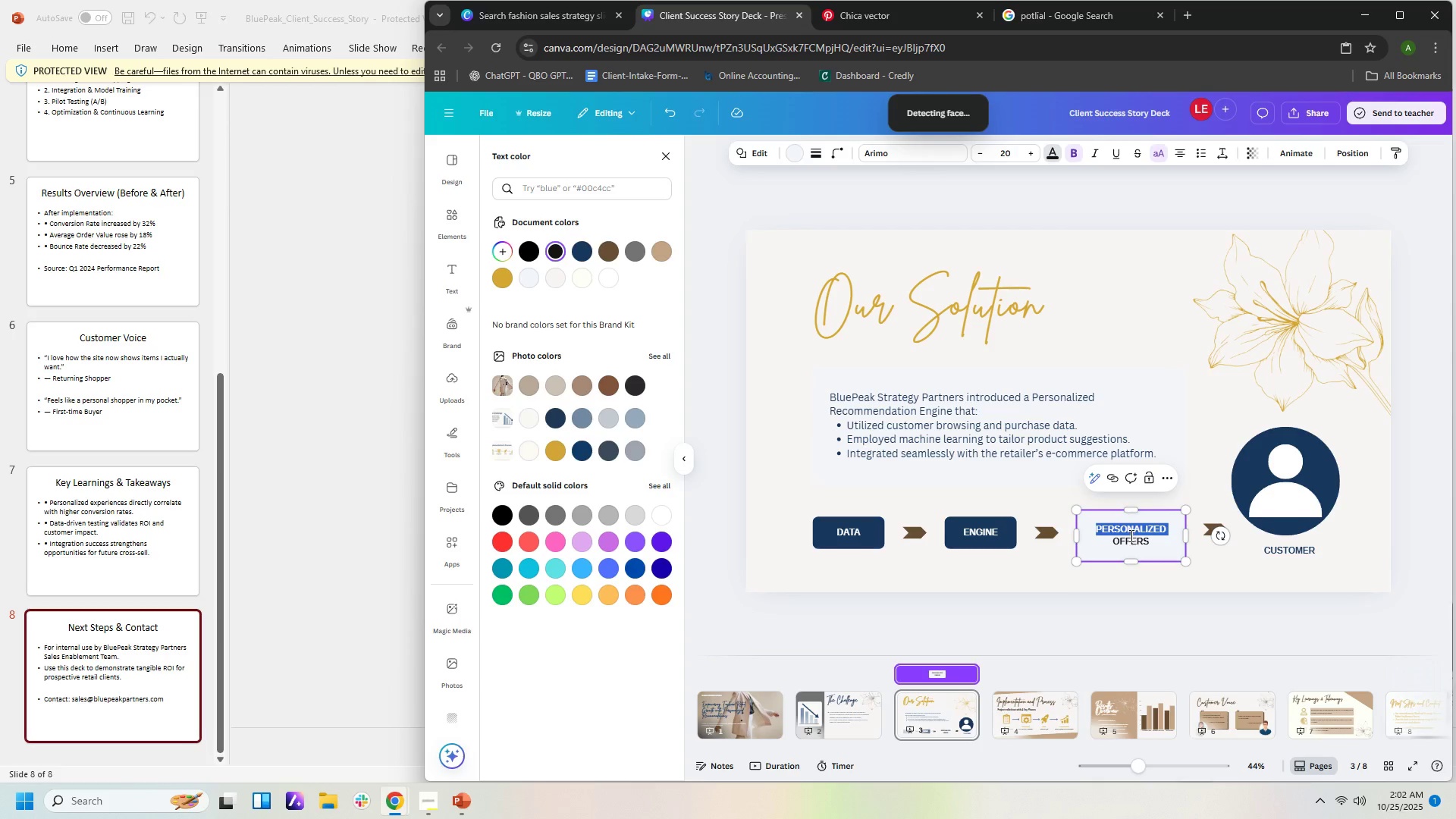 
key(Control+A)
 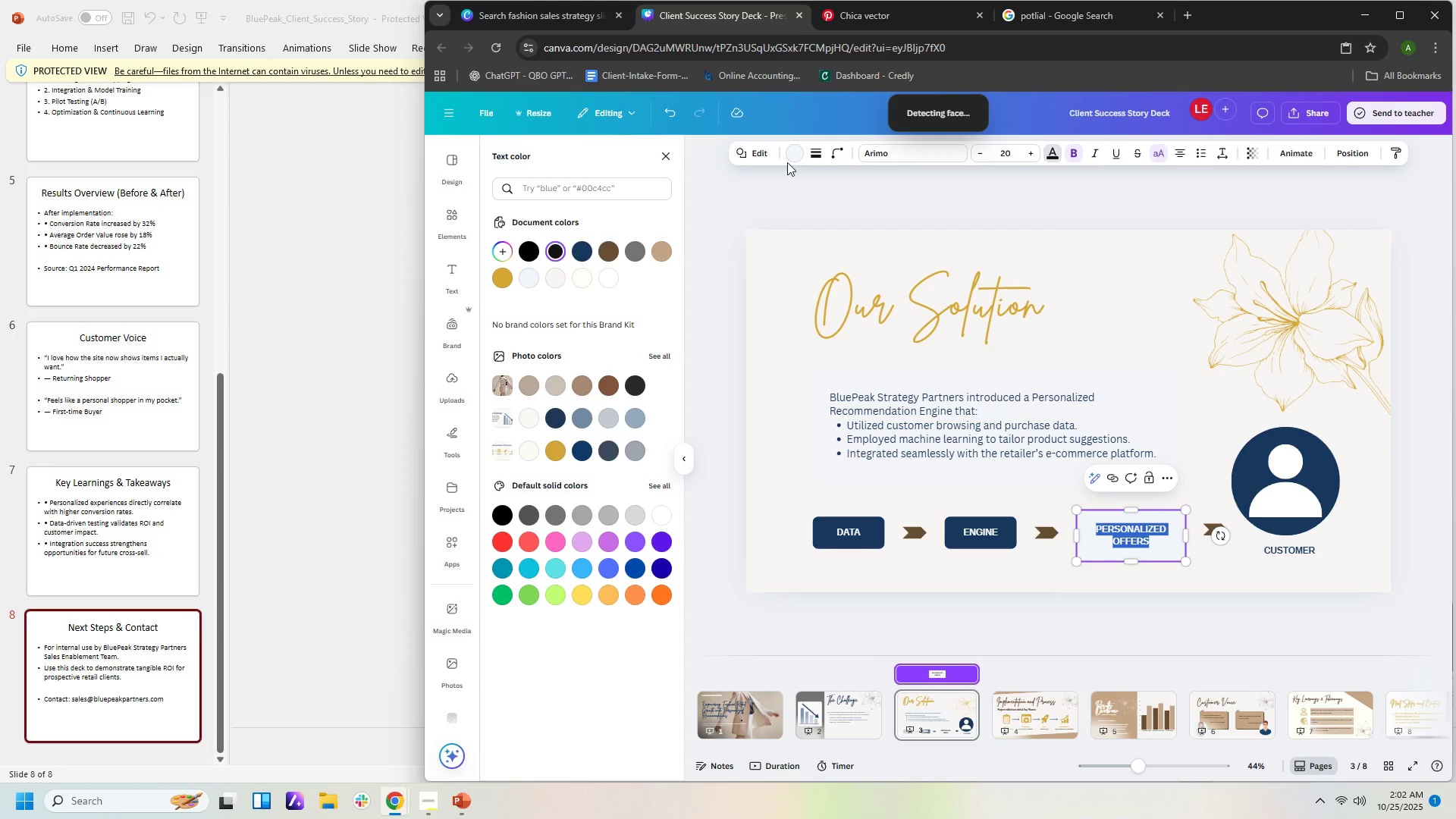 
left_click([791, 156])
 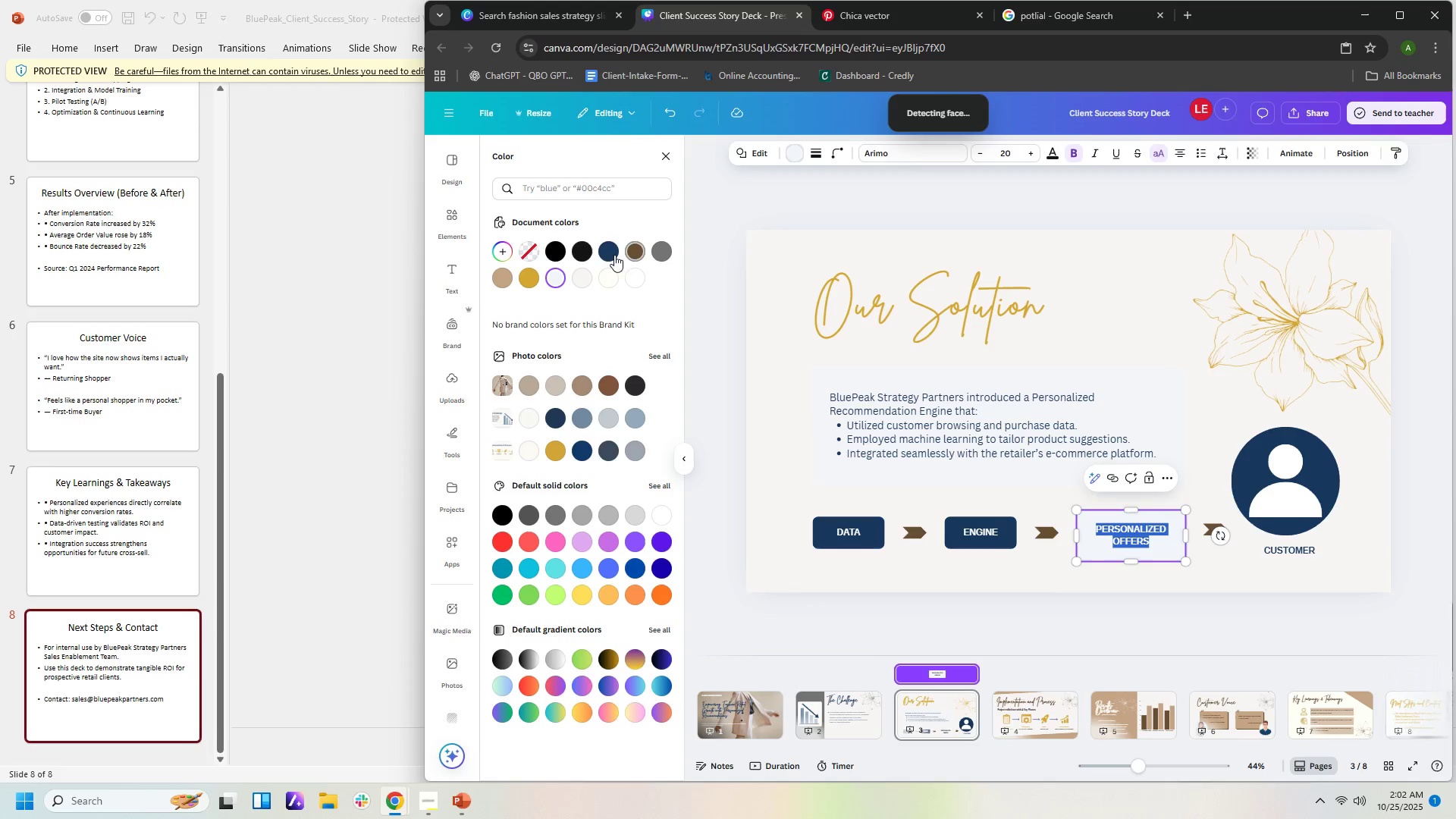 
left_click([612, 254])
 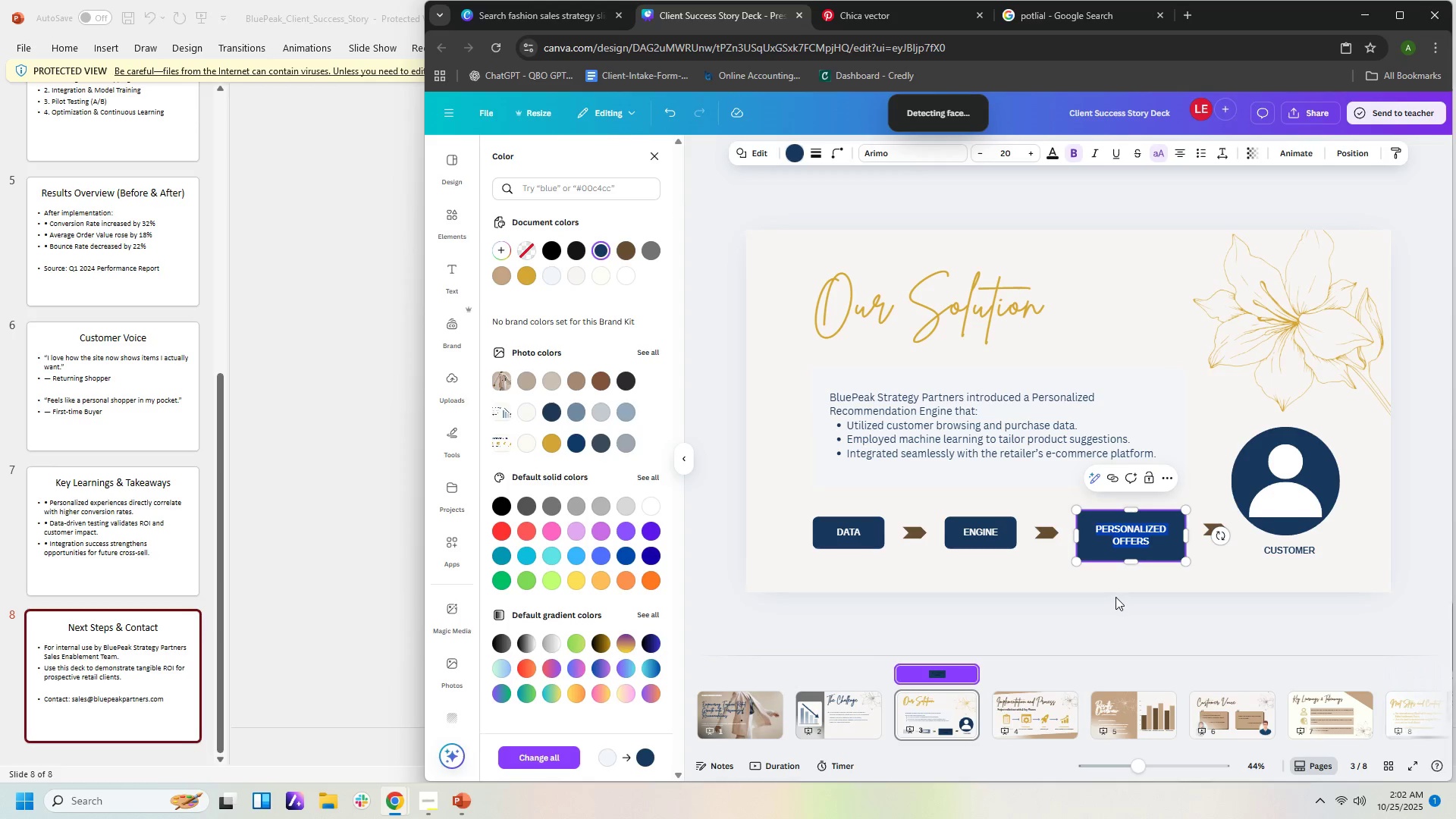 
key(Control+Z)
 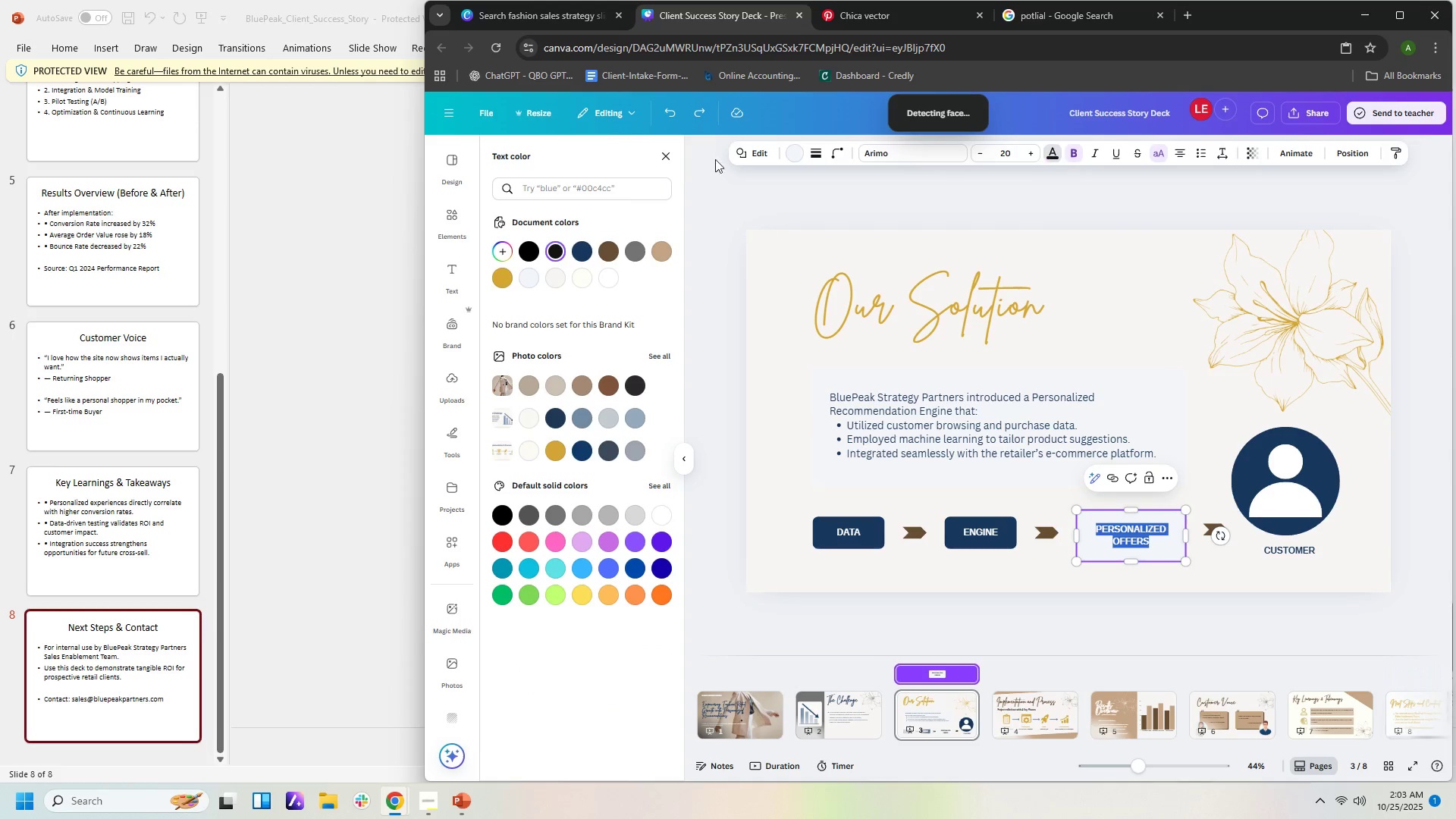 
left_click([576, 256])
 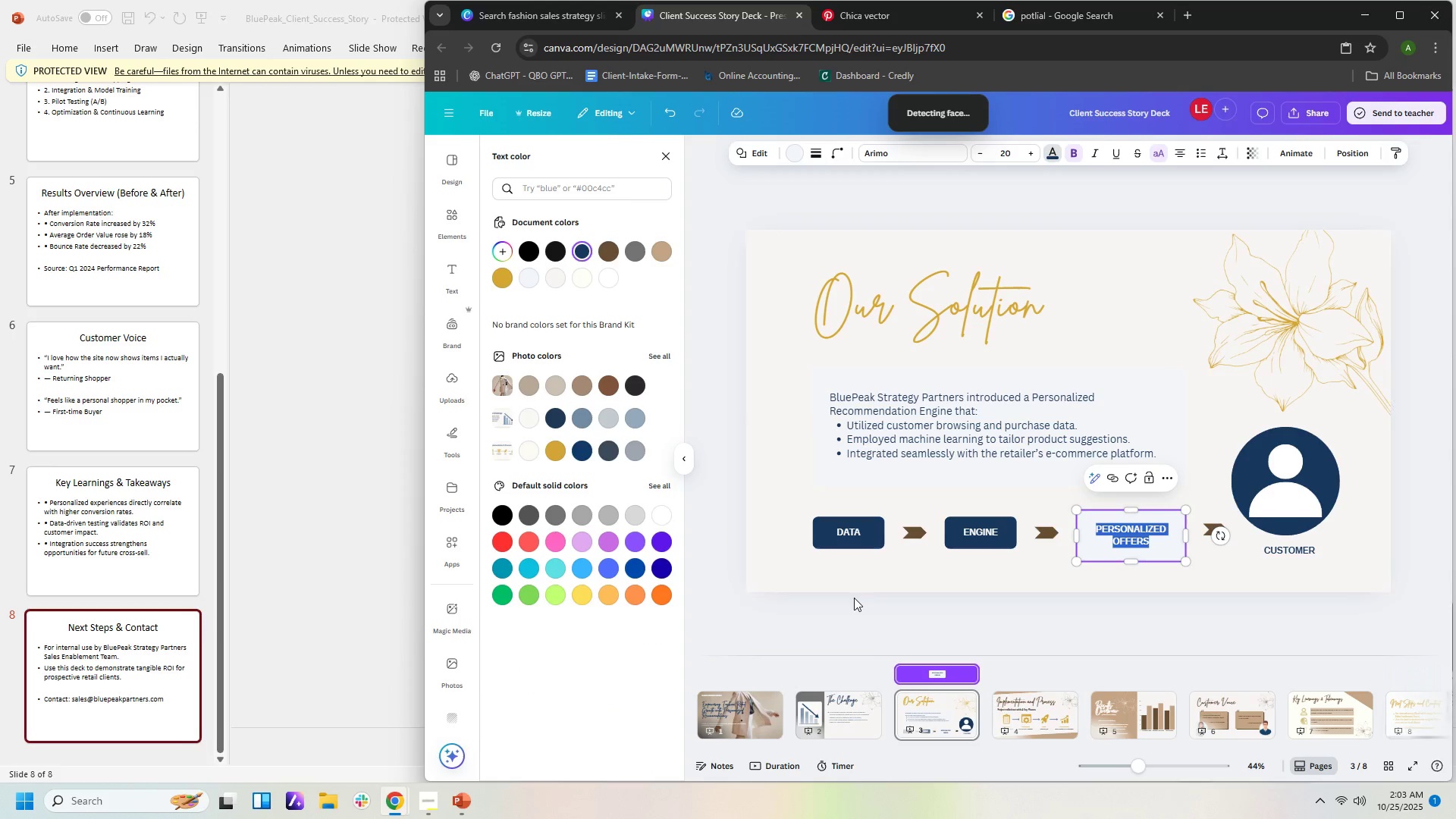 
left_click([854, 598])
 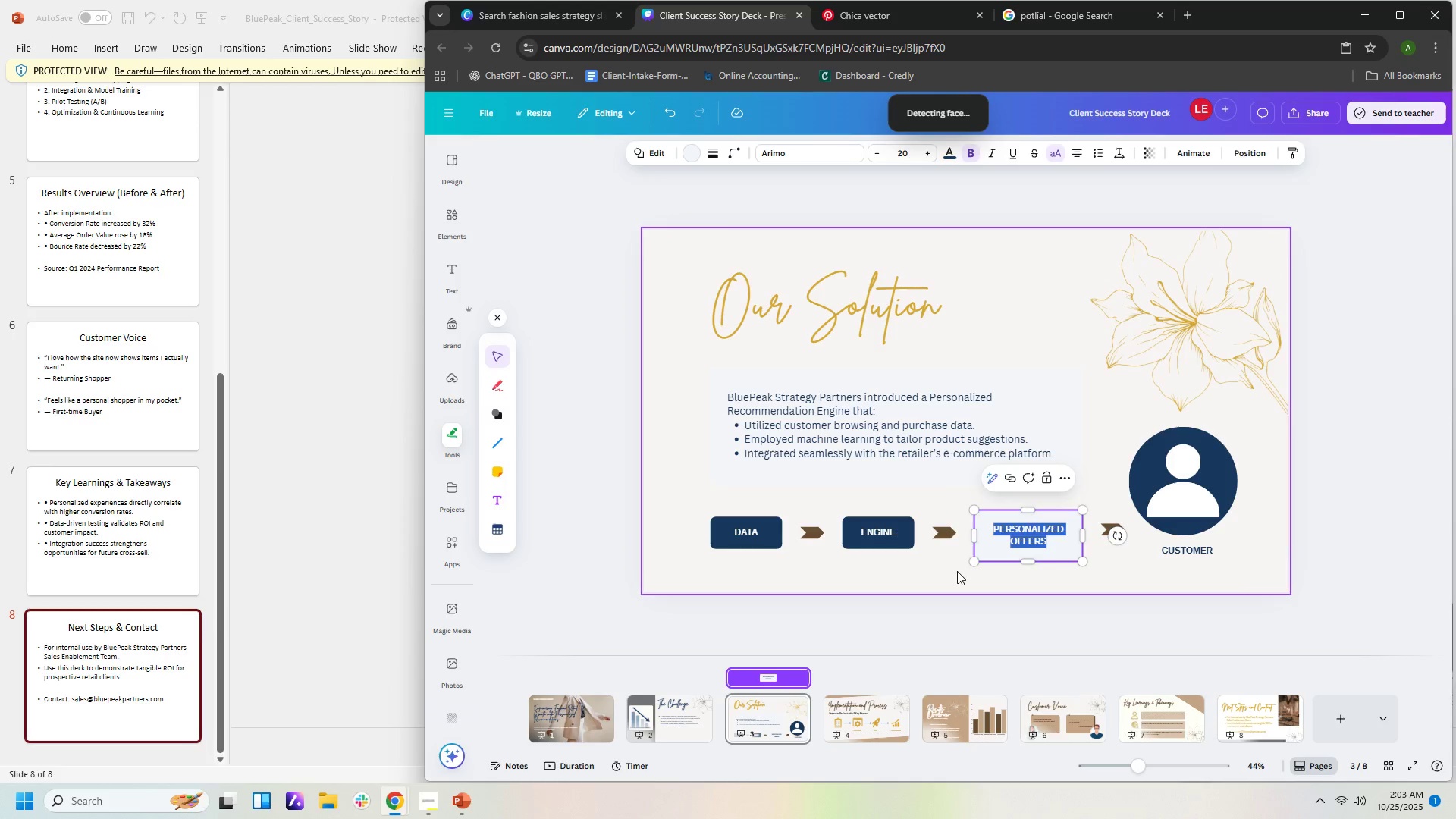 
left_click([957, 571])
 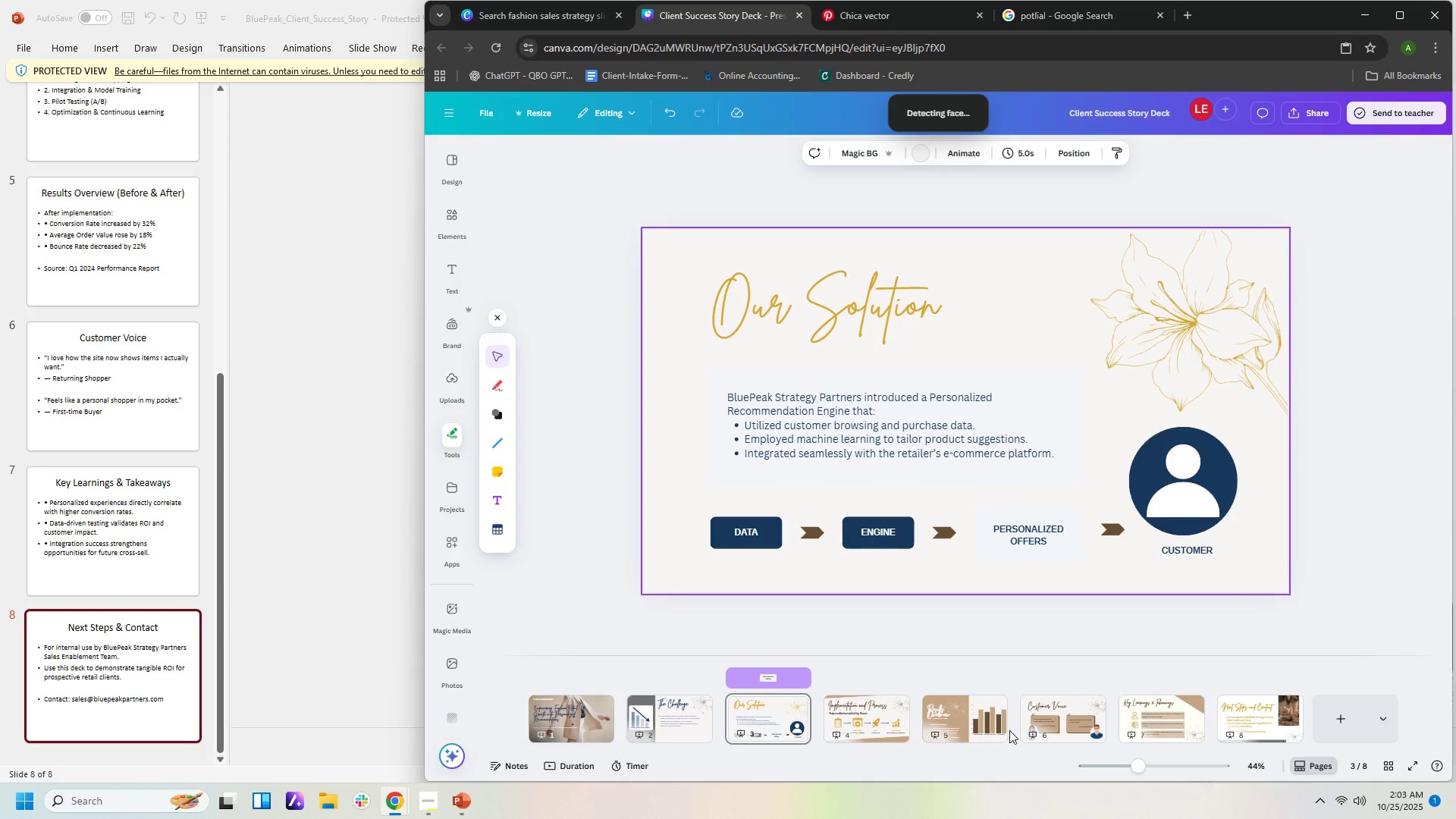 
left_click([689, 713])
 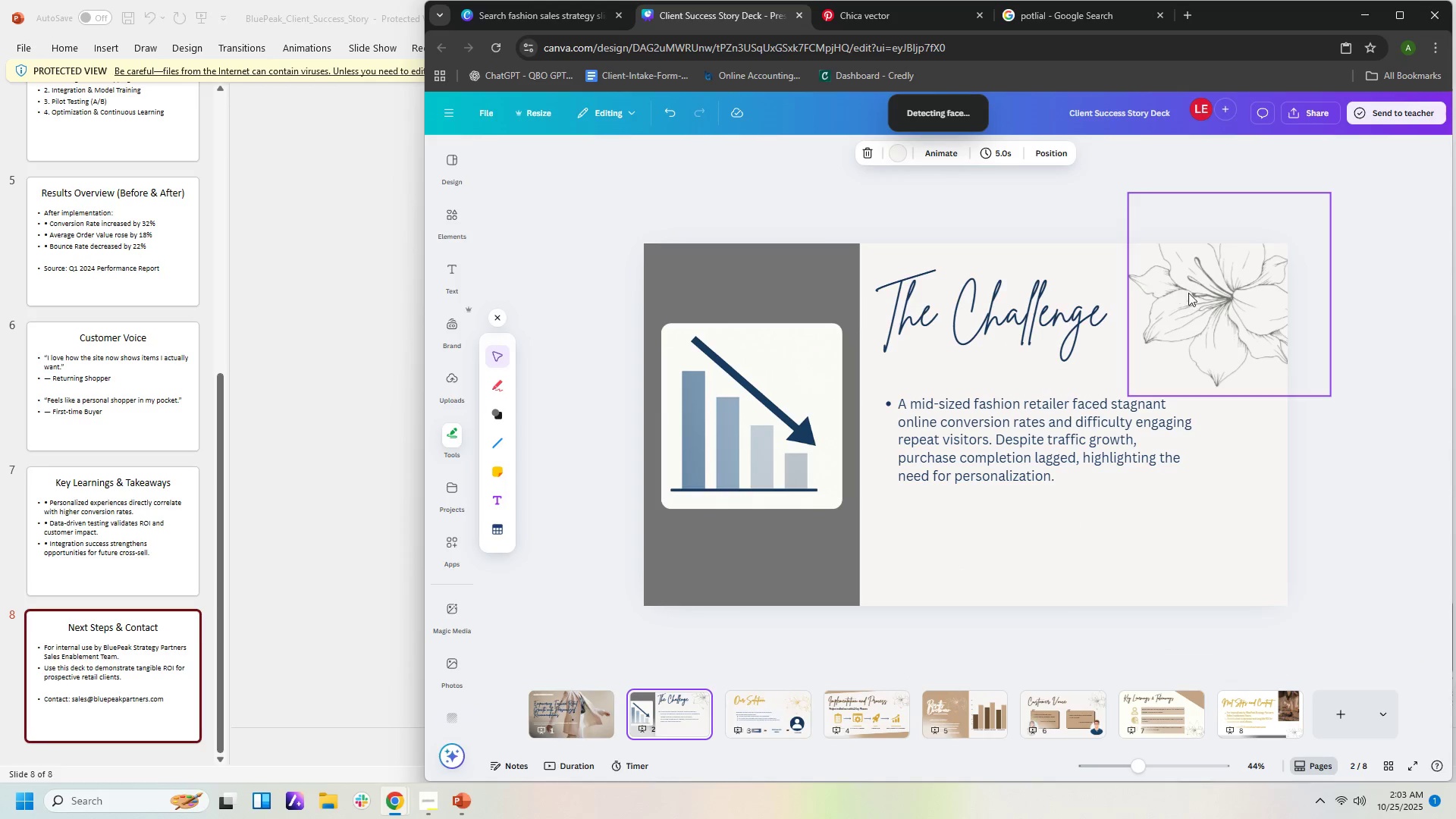 
mouse_move([1190, 305])
 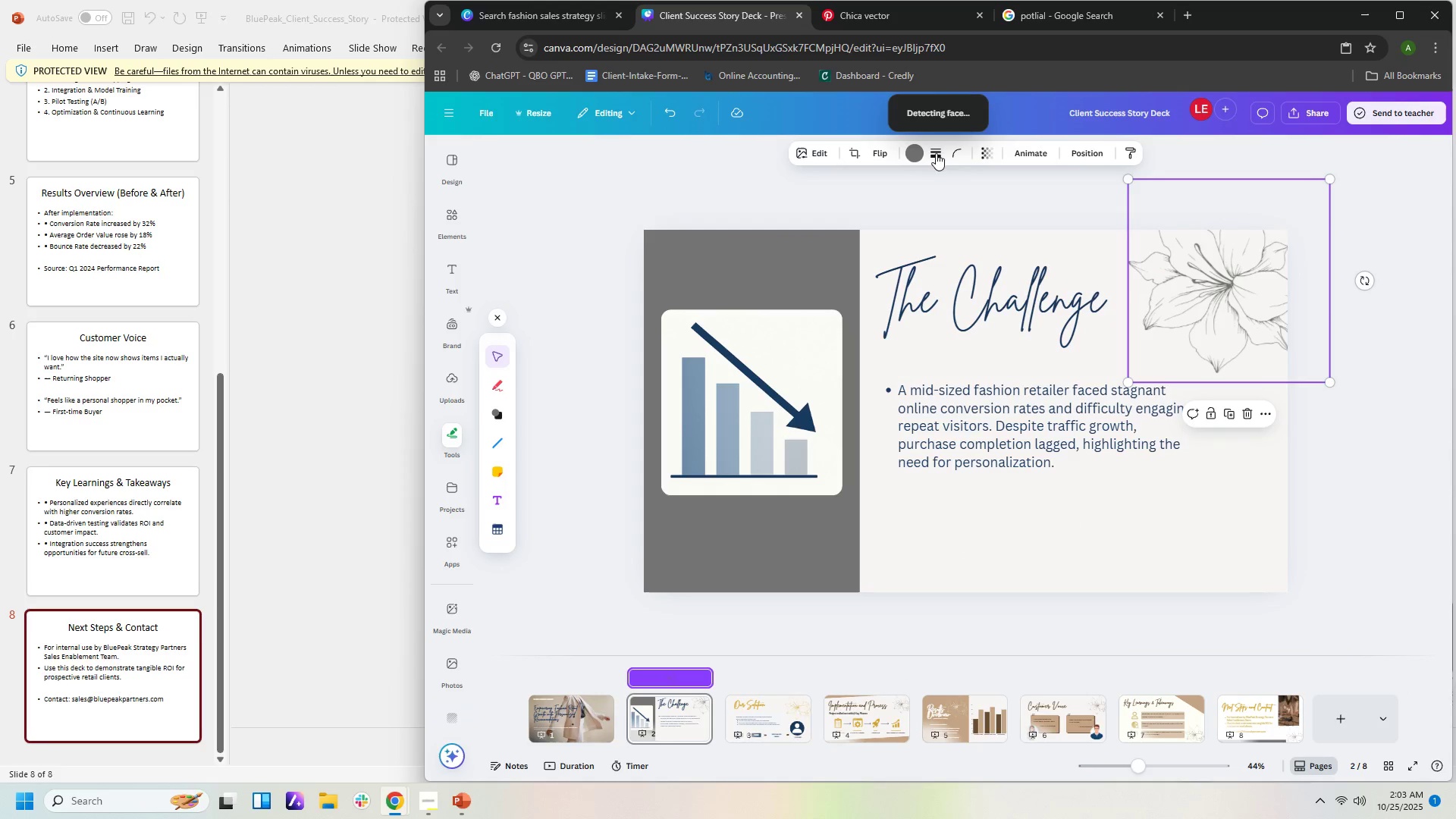 
left_click([917, 155])
 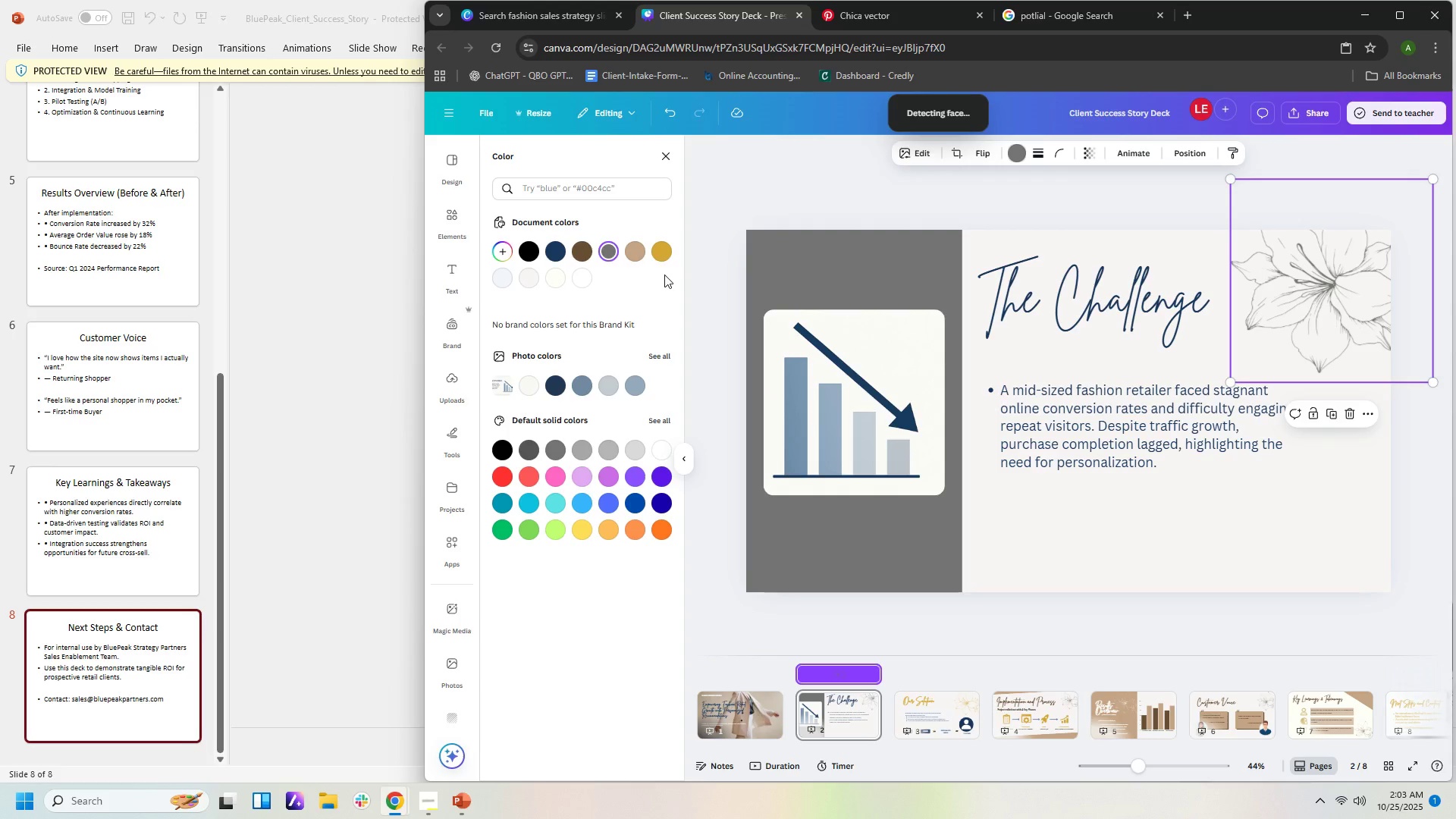 
left_click([664, 254])